 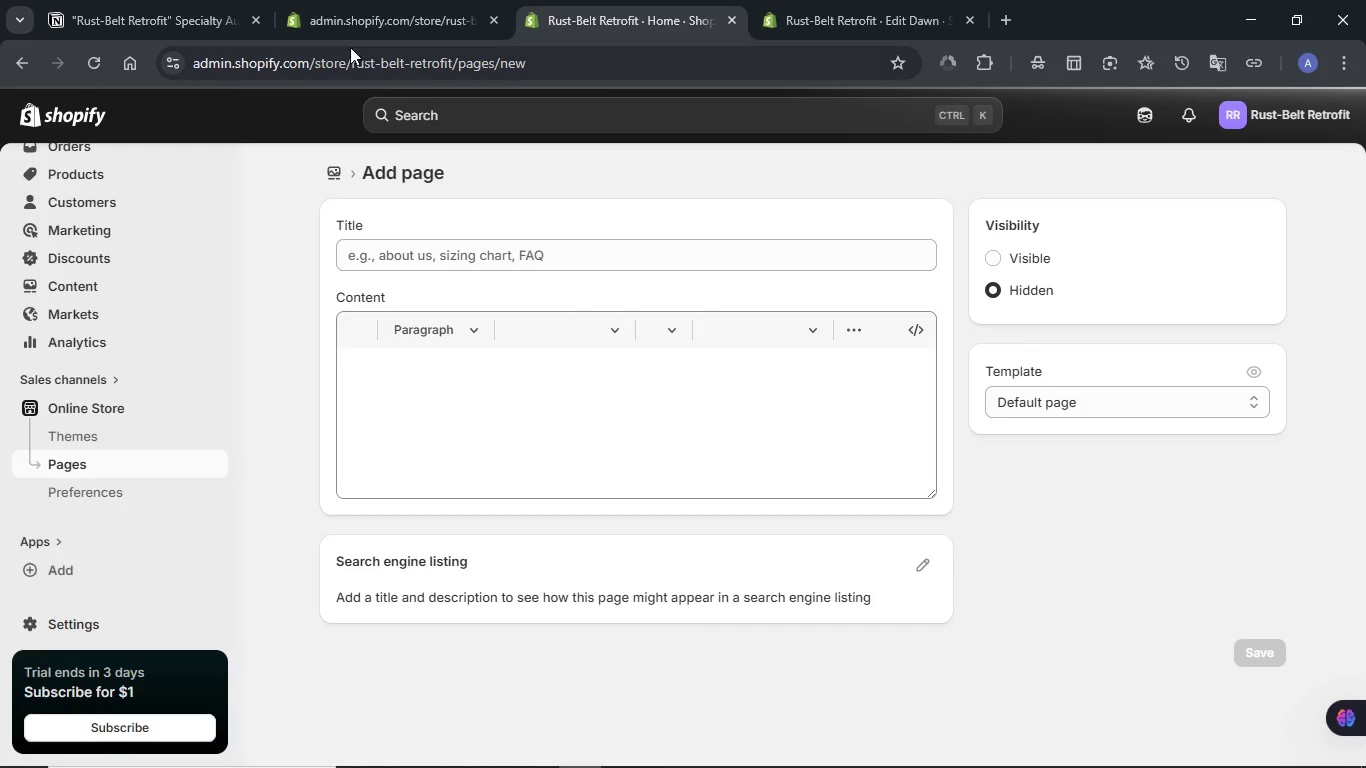 
left_click([193, 7])
 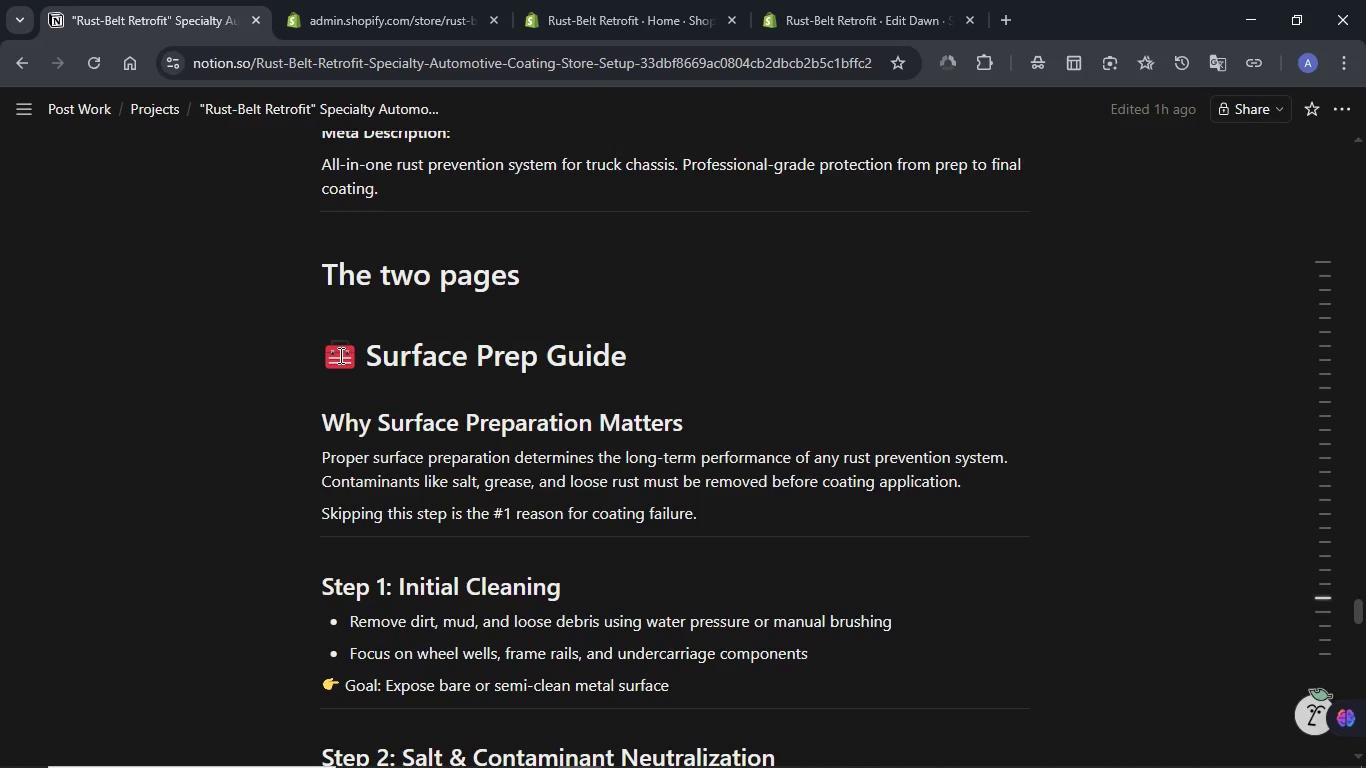 
double_click([339, 355])
 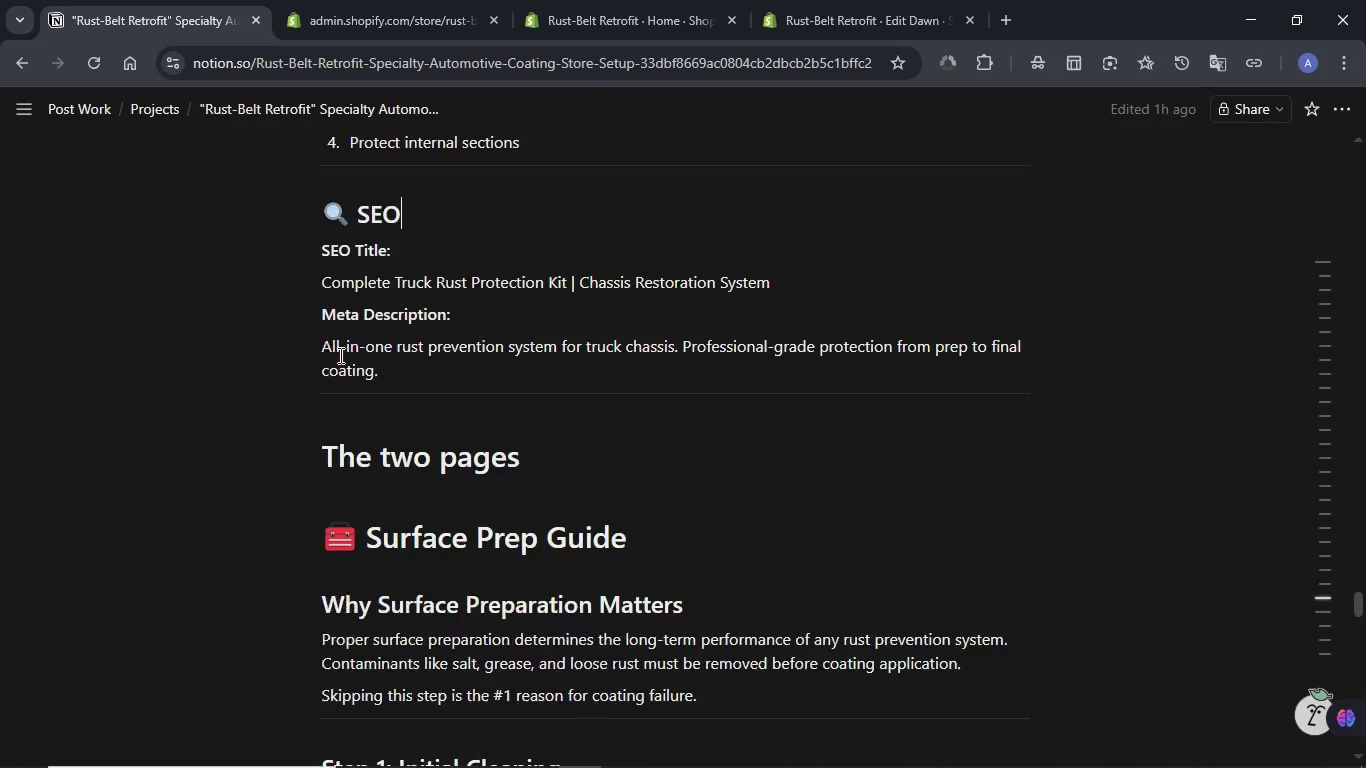 
triple_click([339, 355])
 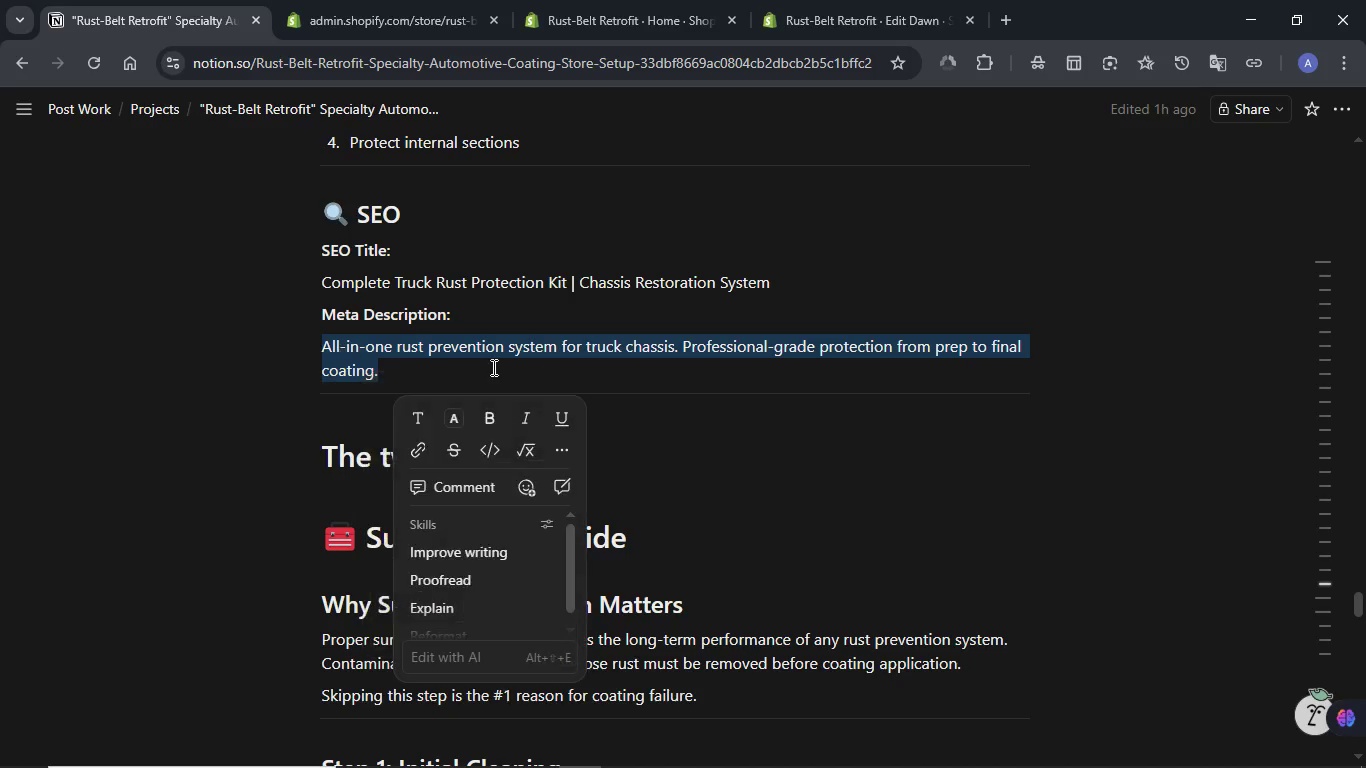 
scroll: coordinate [492, 367], scroll_direction: down, amount: 1.0
 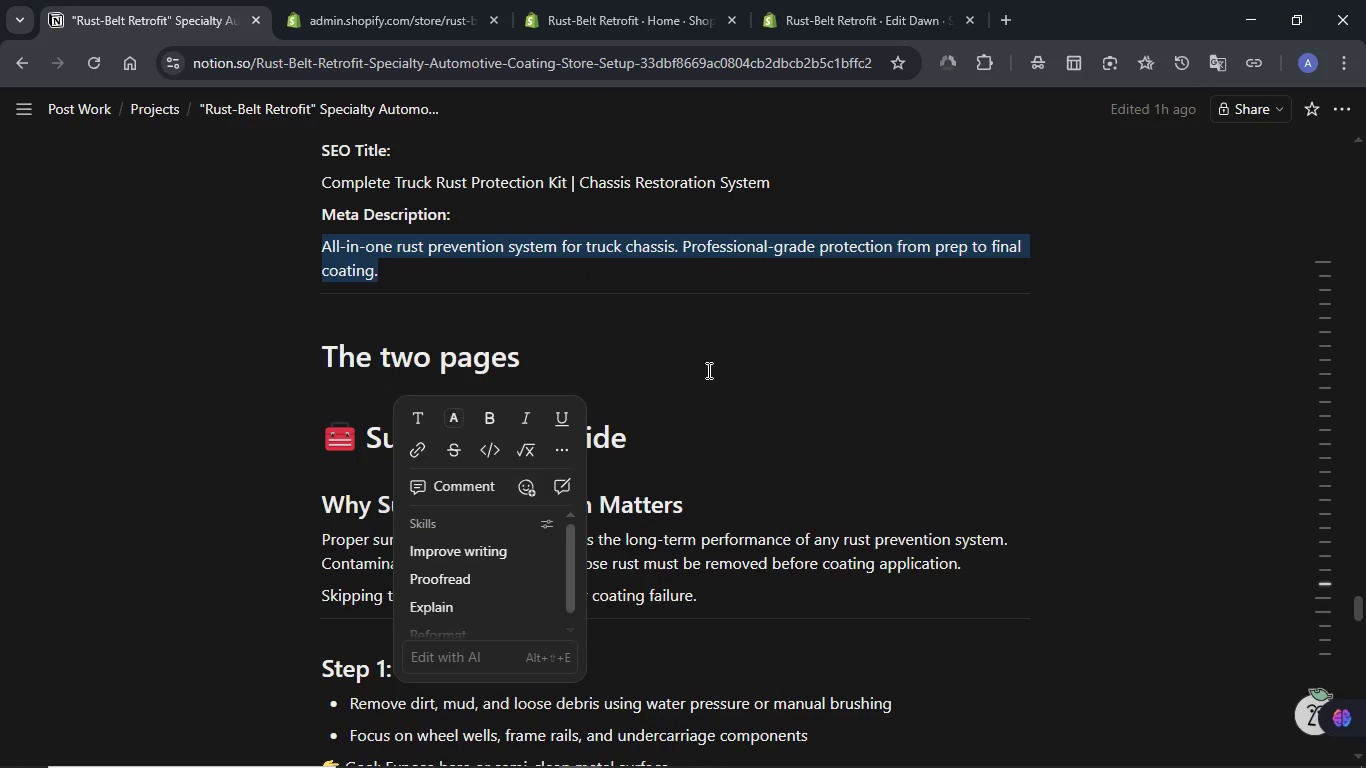 
left_click([707, 370])
 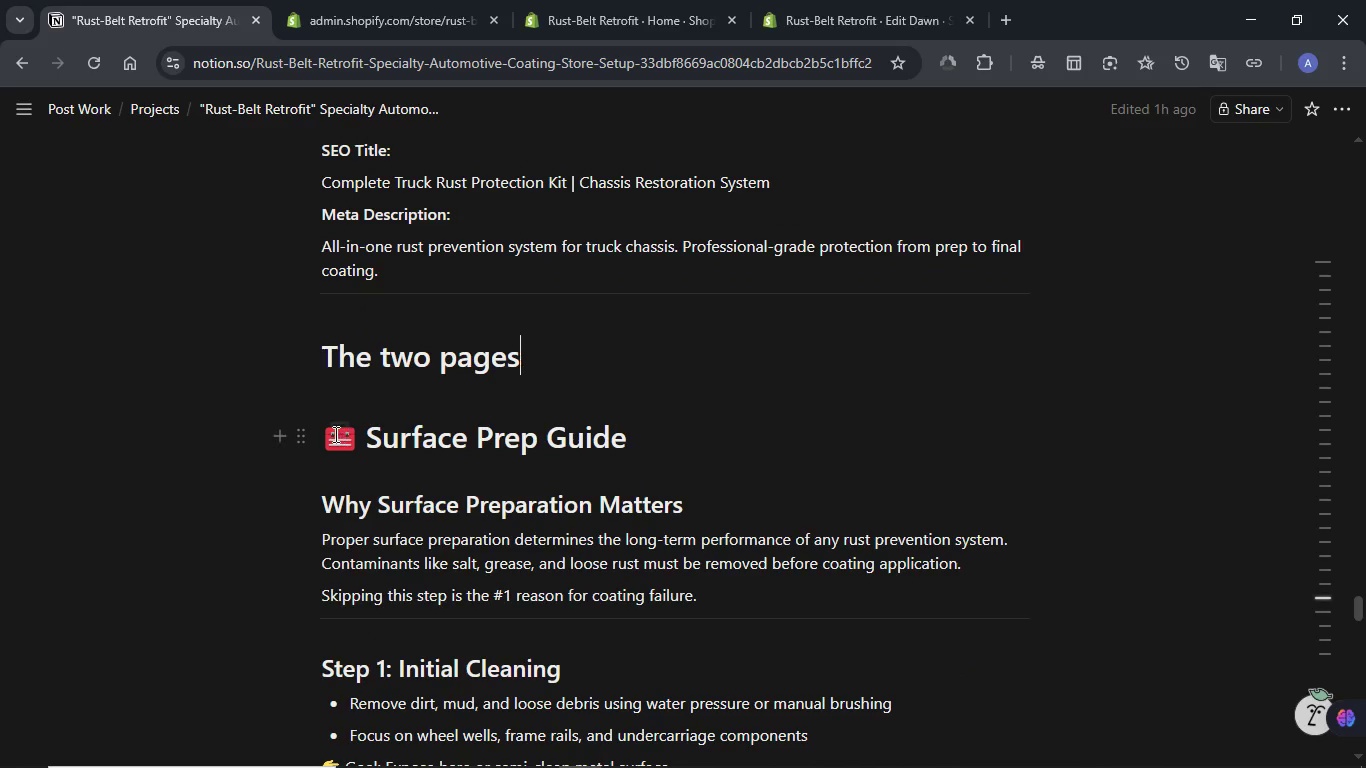 
left_click_drag(start_coordinate=[327, 434], to_coordinate=[638, 435])
 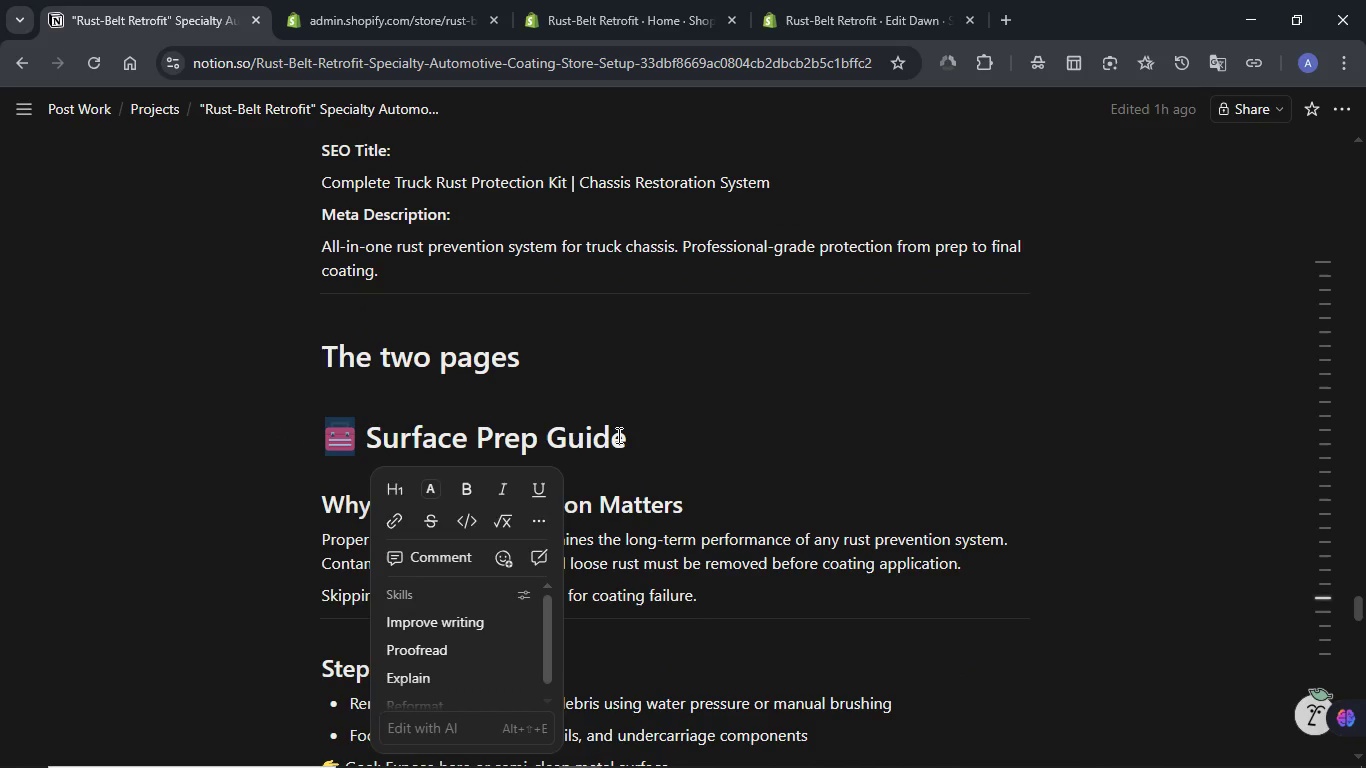 
double_click([617, 435])
 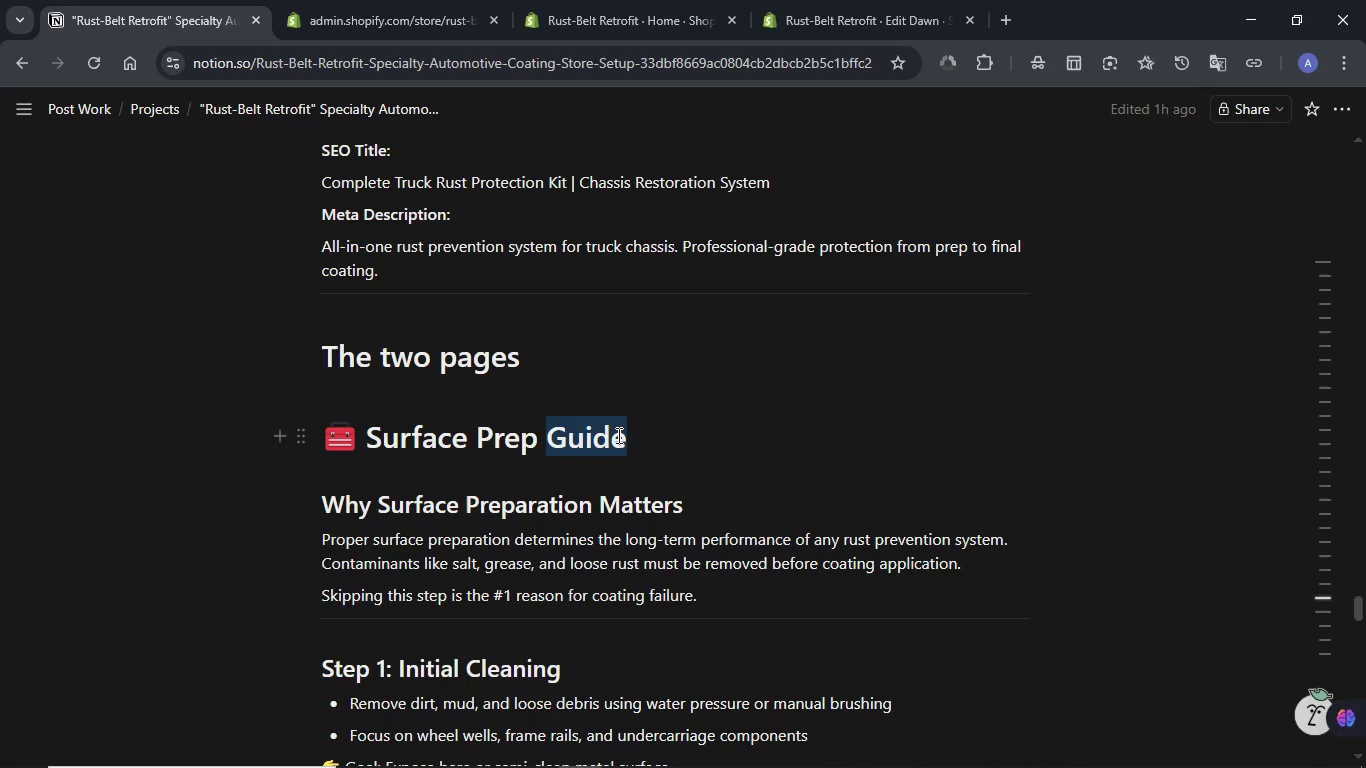 
triple_click([617, 435])
 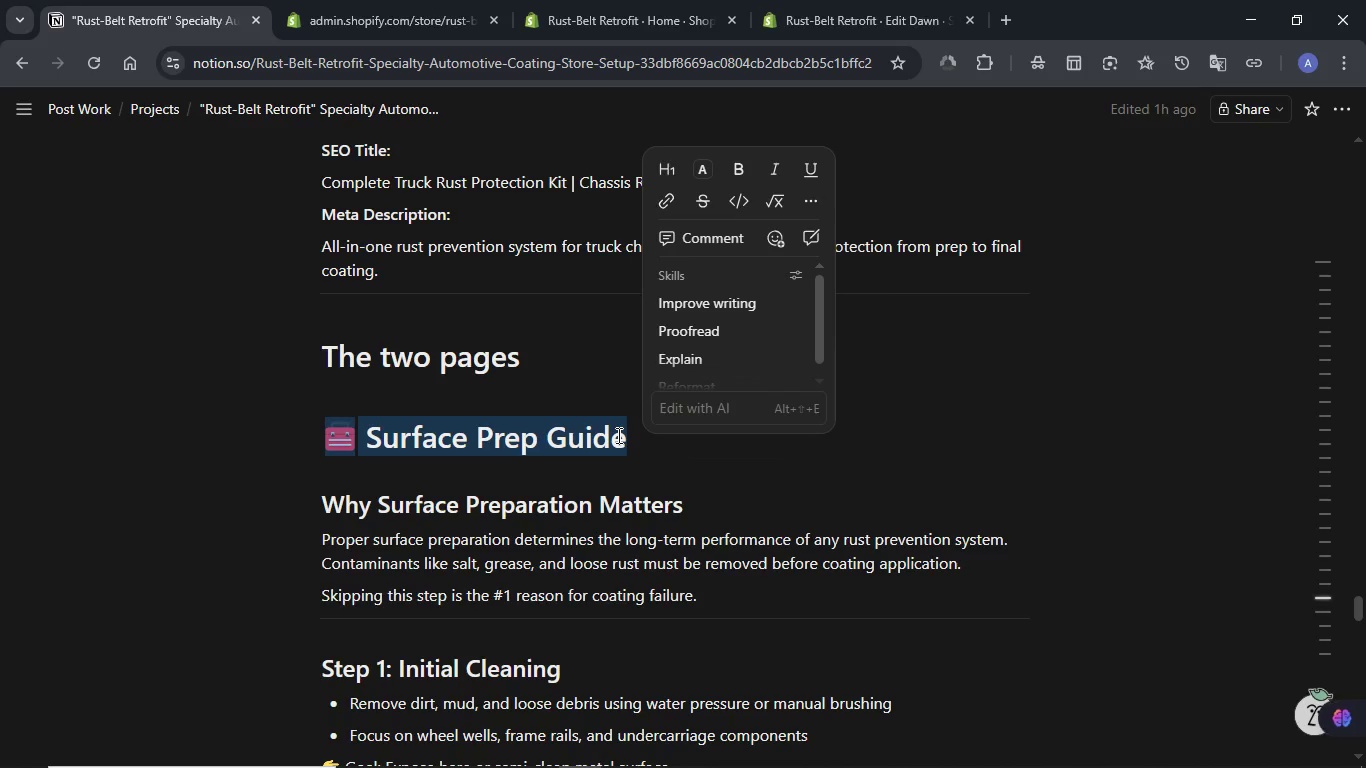 
key(Control+C)
 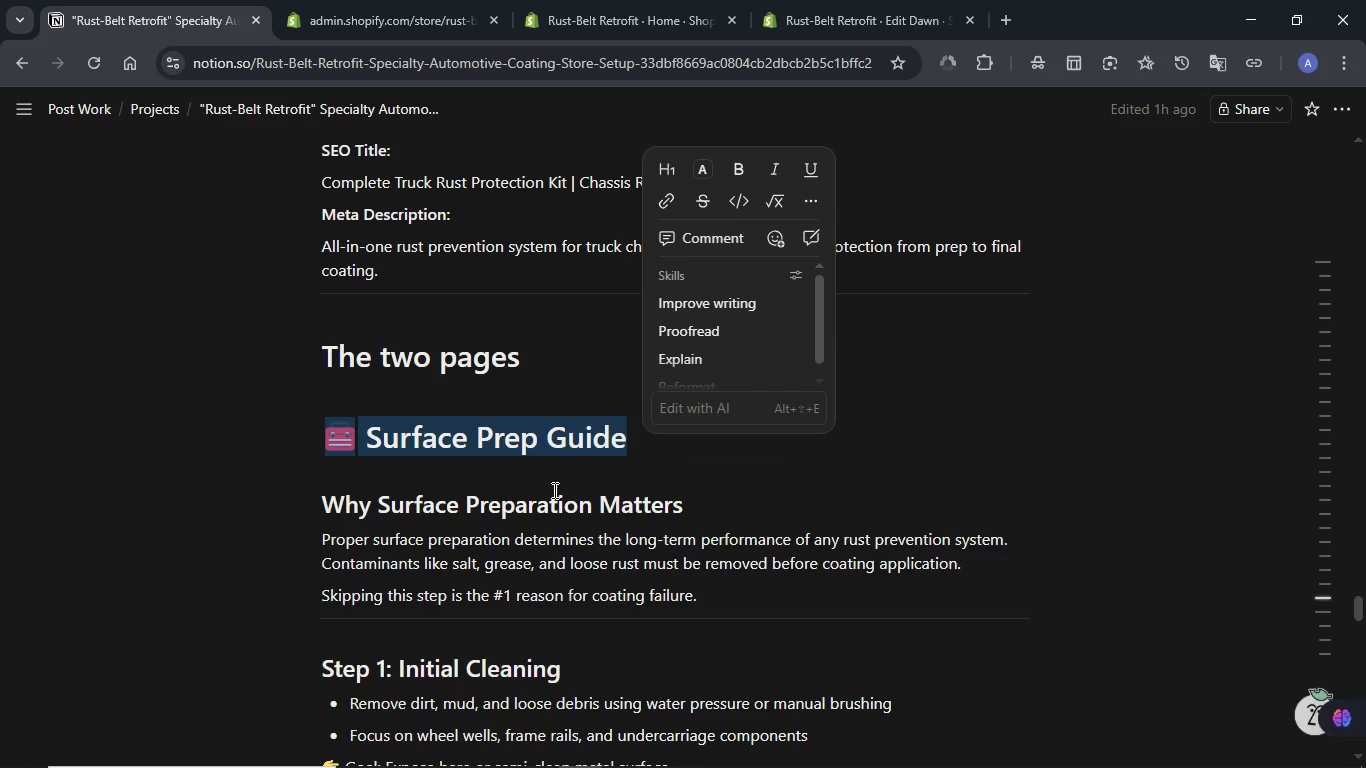 
left_click([553, 490])
 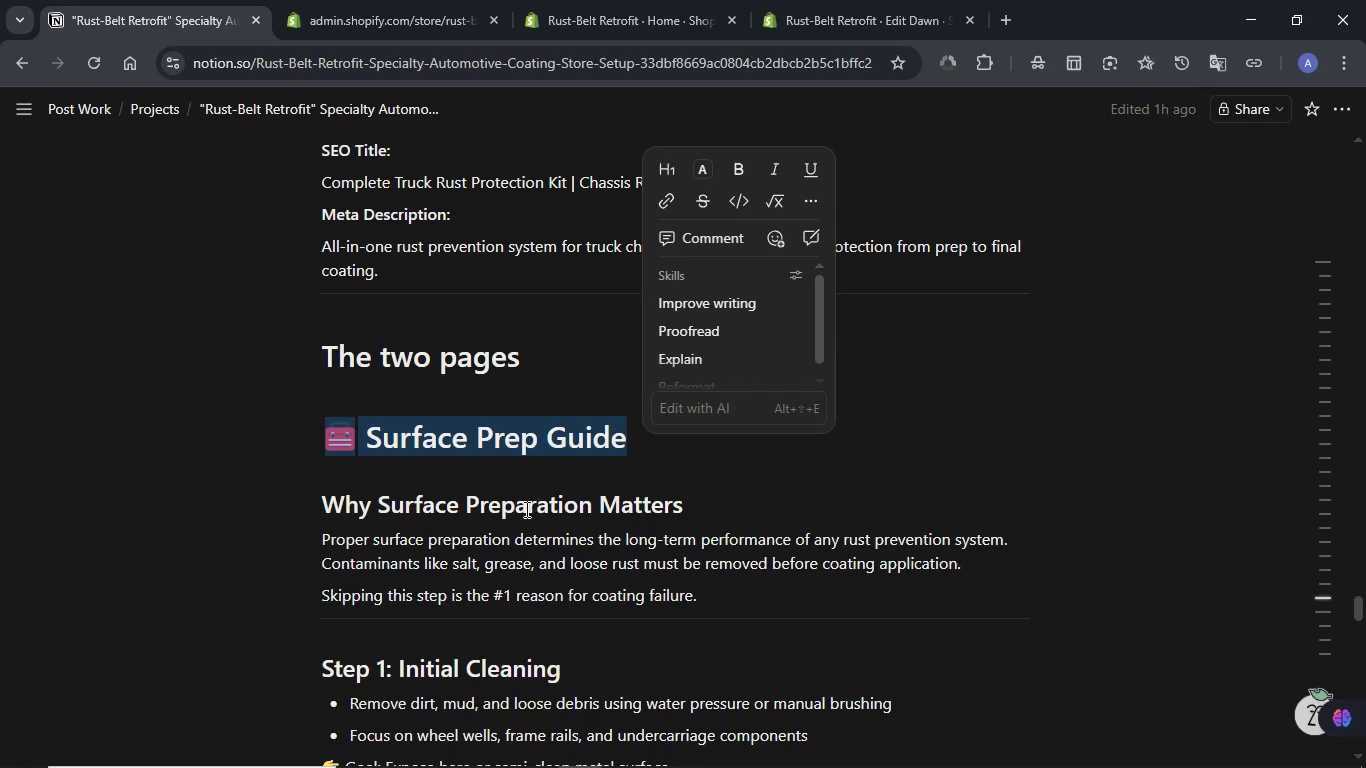 
scroll: coordinate [525, 509], scroll_direction: down, amount: 2.0
 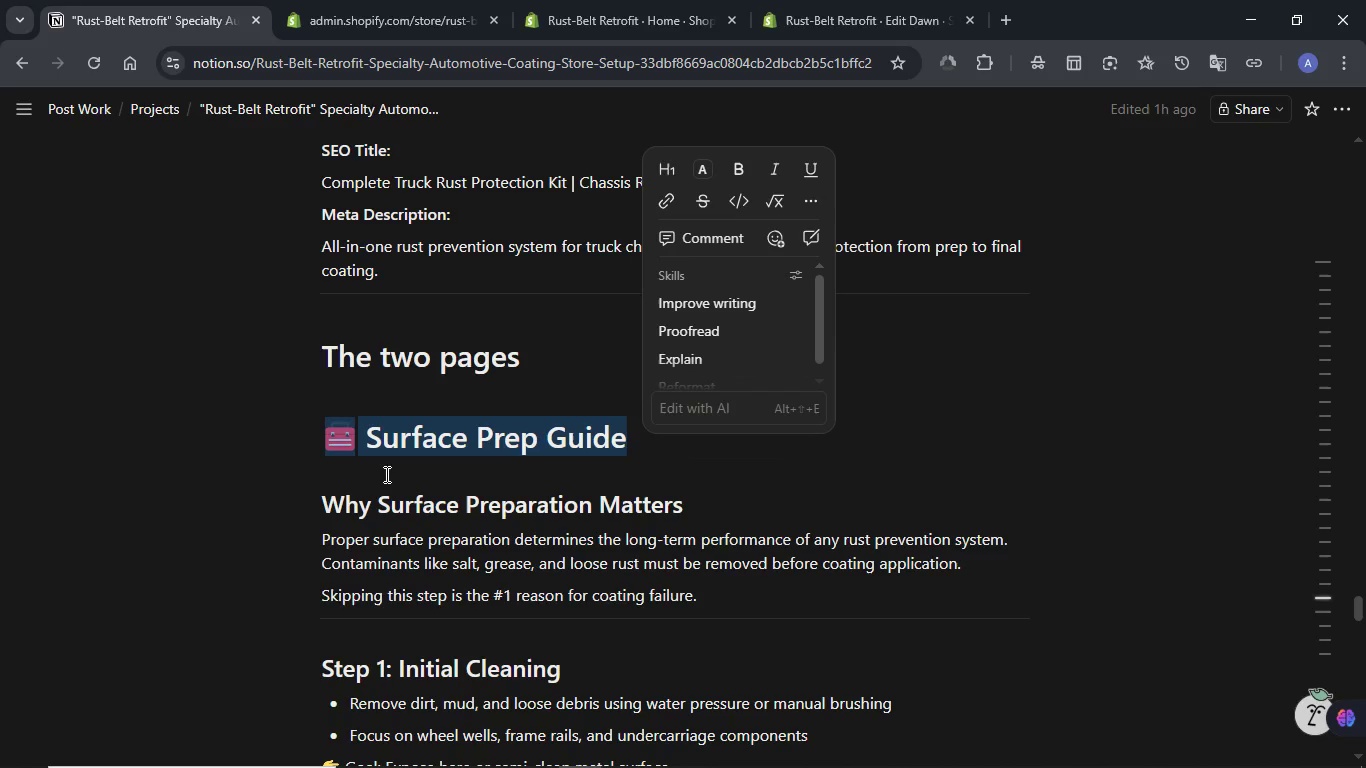 
left_click([365, 499])
 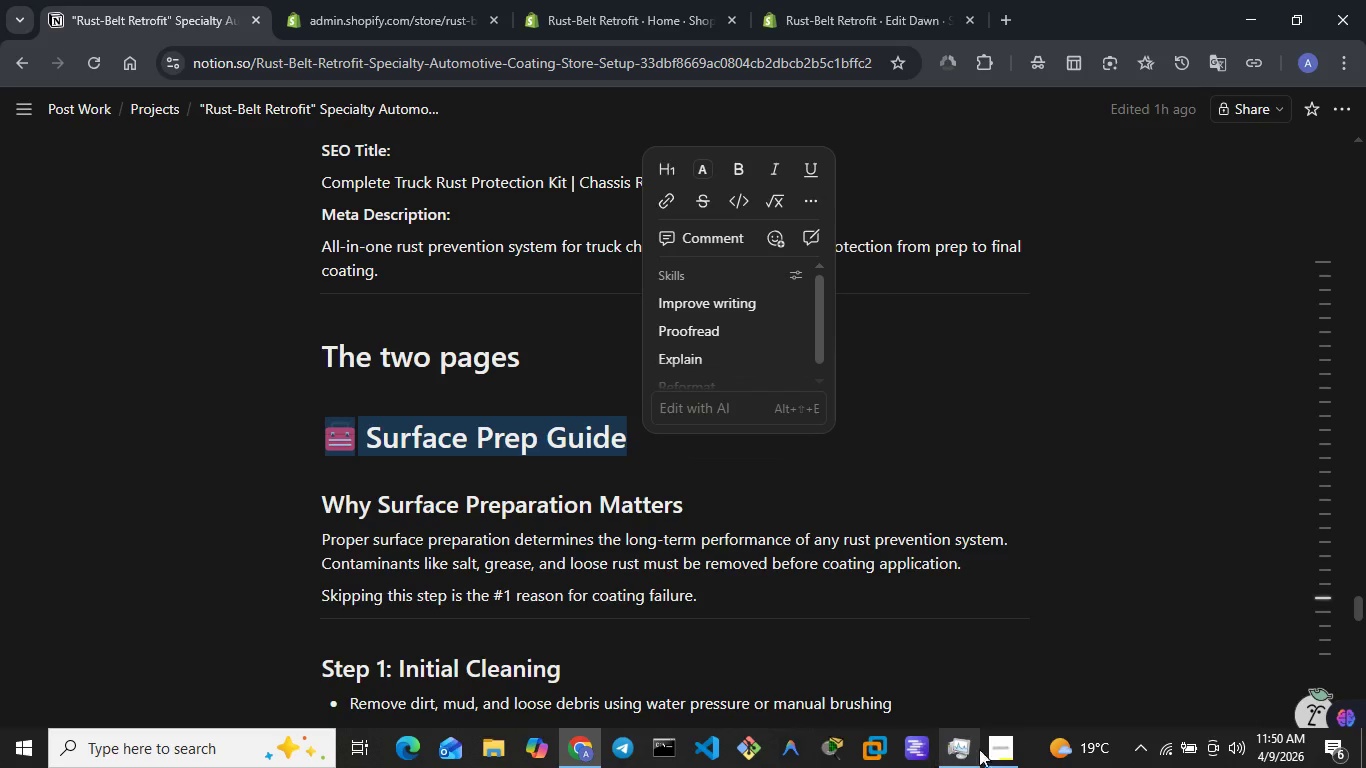 
left_click([996, 749])
 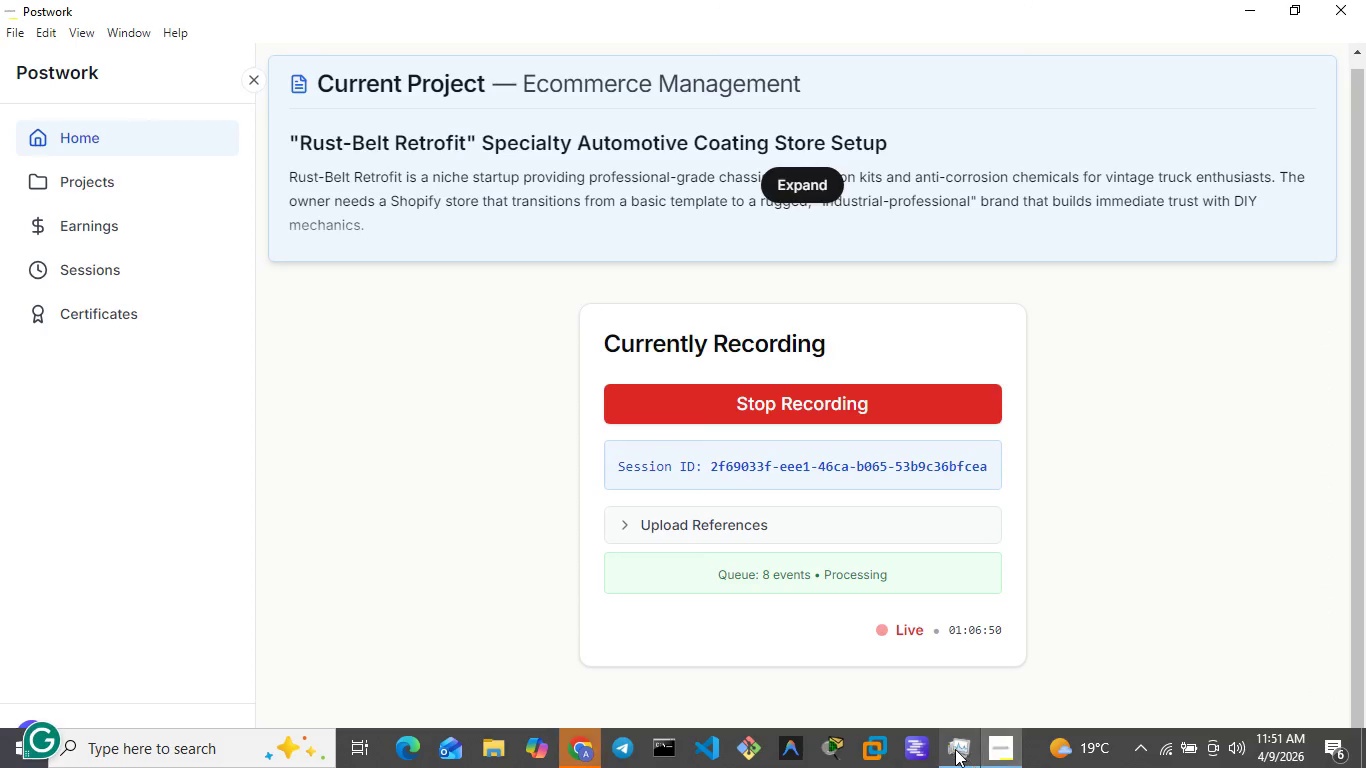 
left_click([955, 749])
 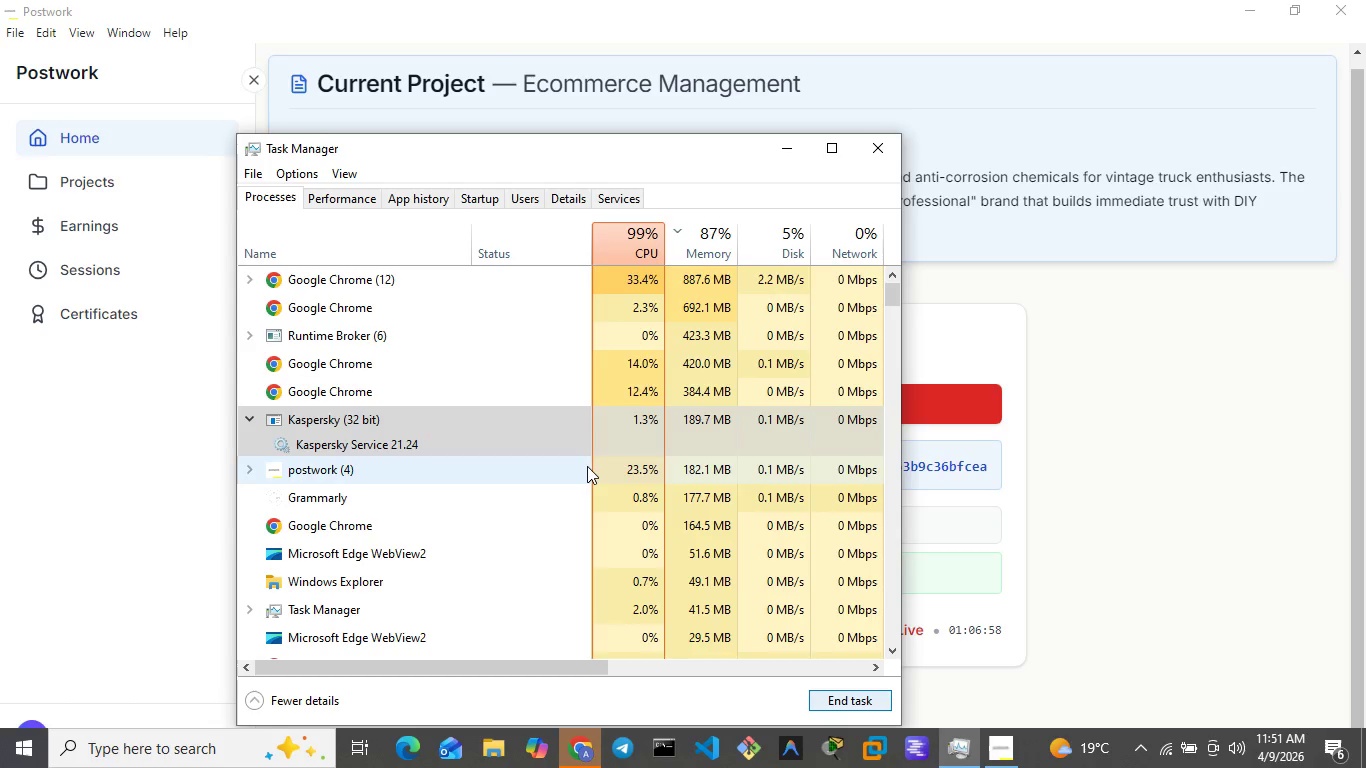 
wait(12.25)
 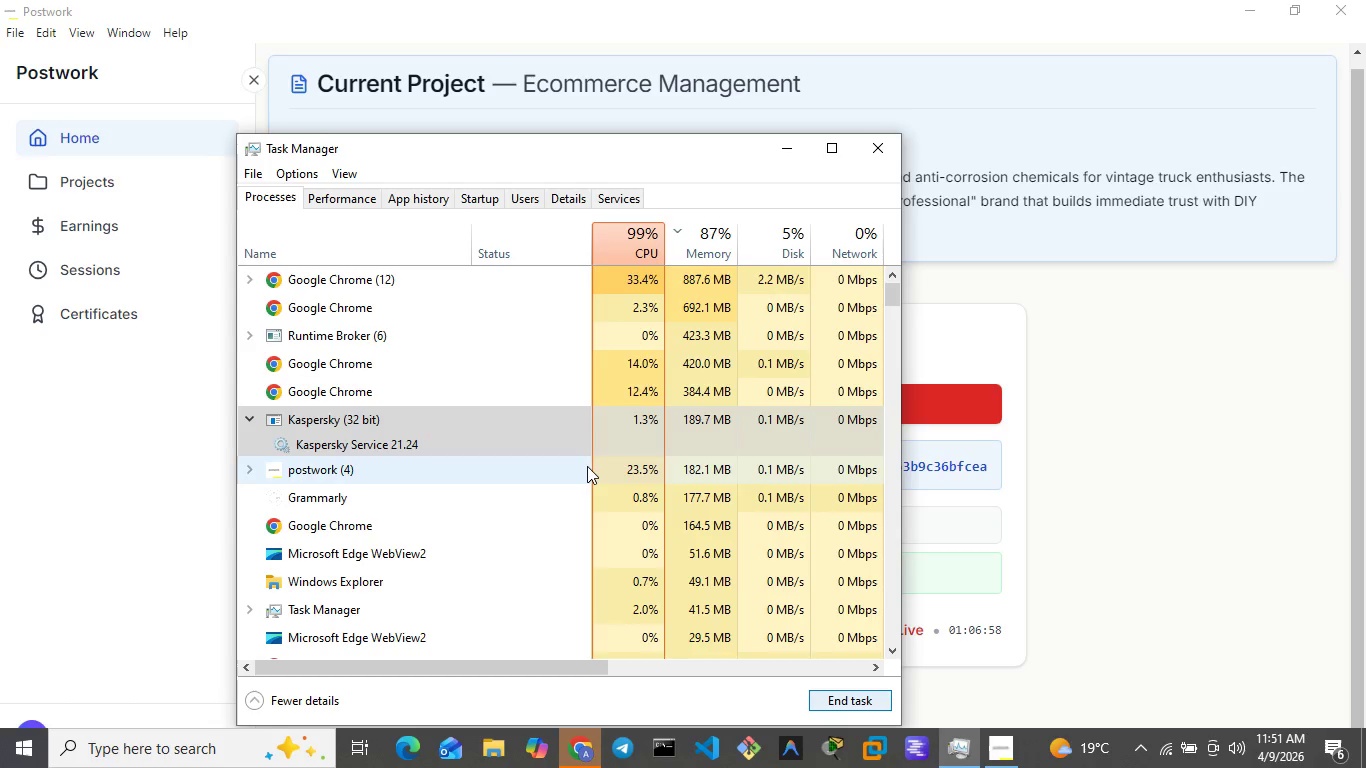 
left_click([587, 753])
 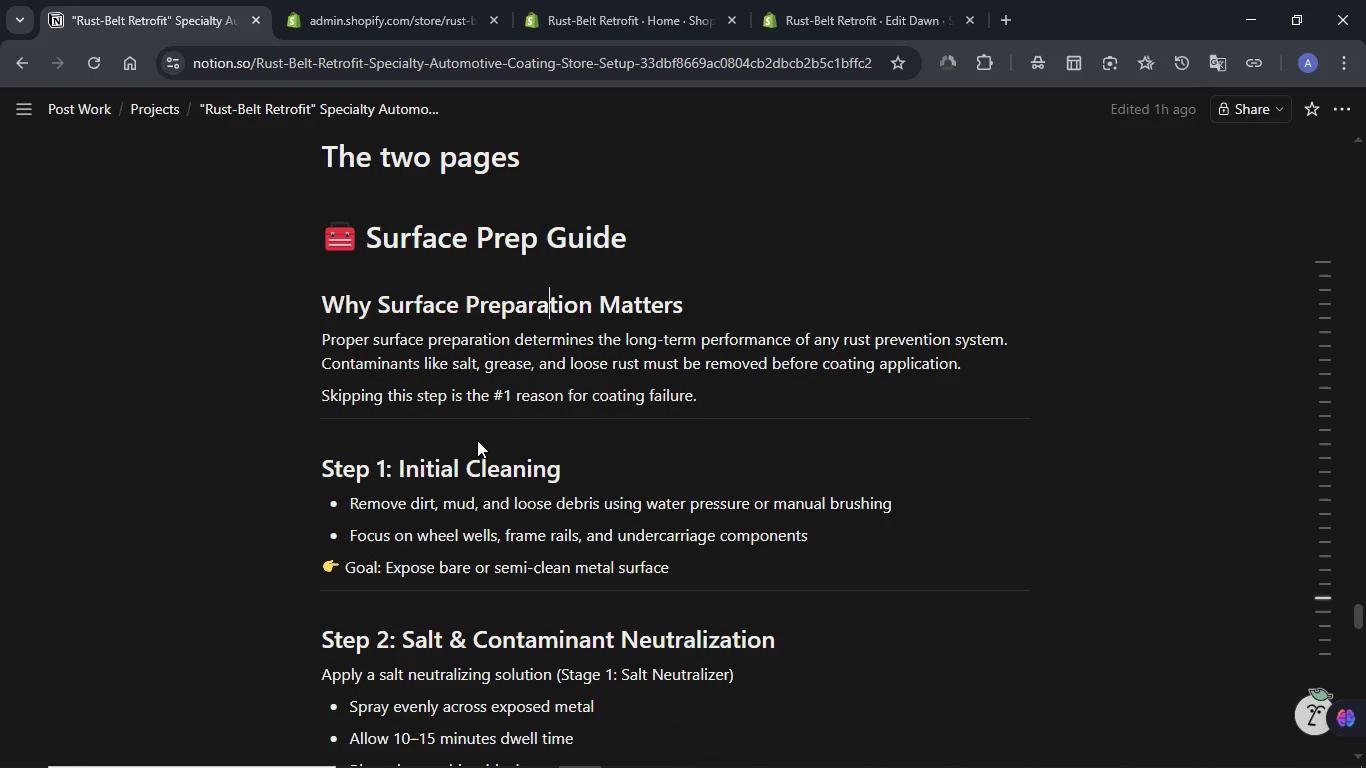 
left_click([457, 440])
 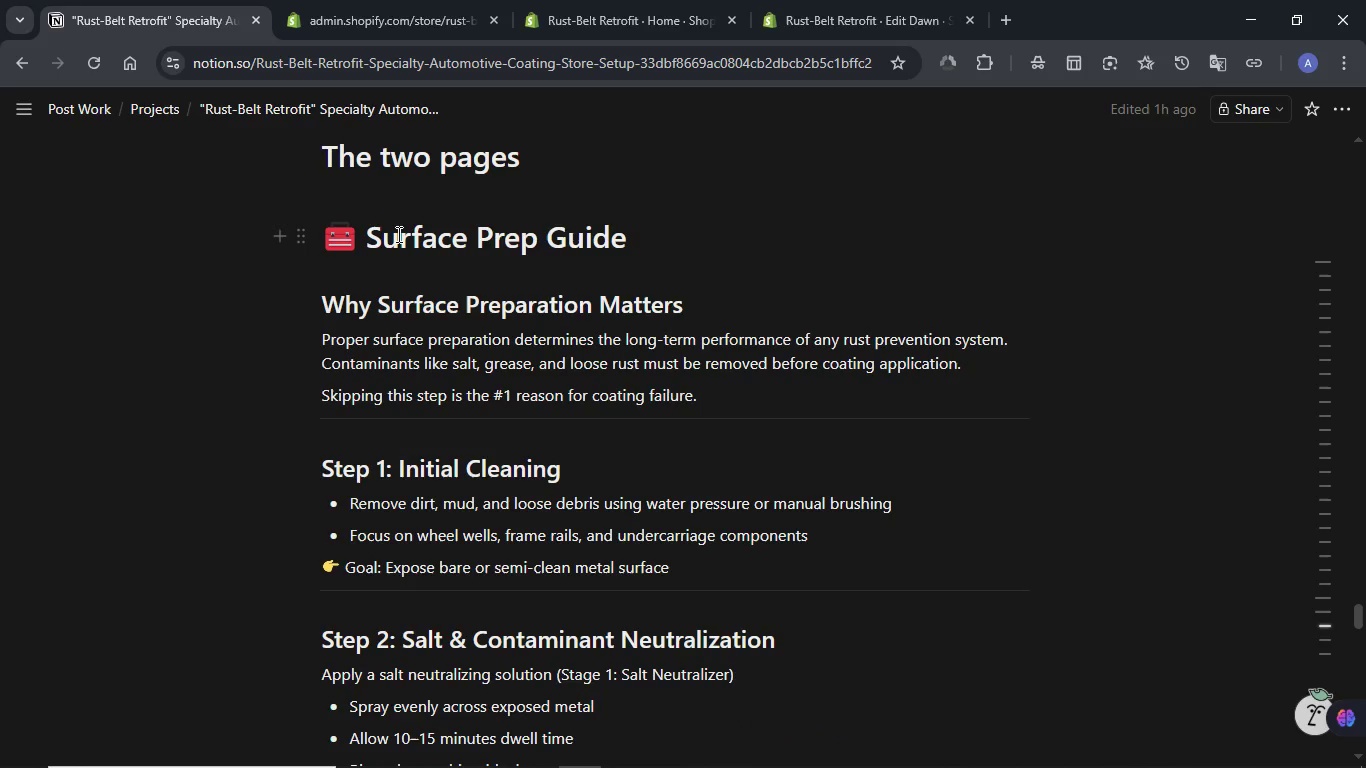 
double_click([397, 234])
 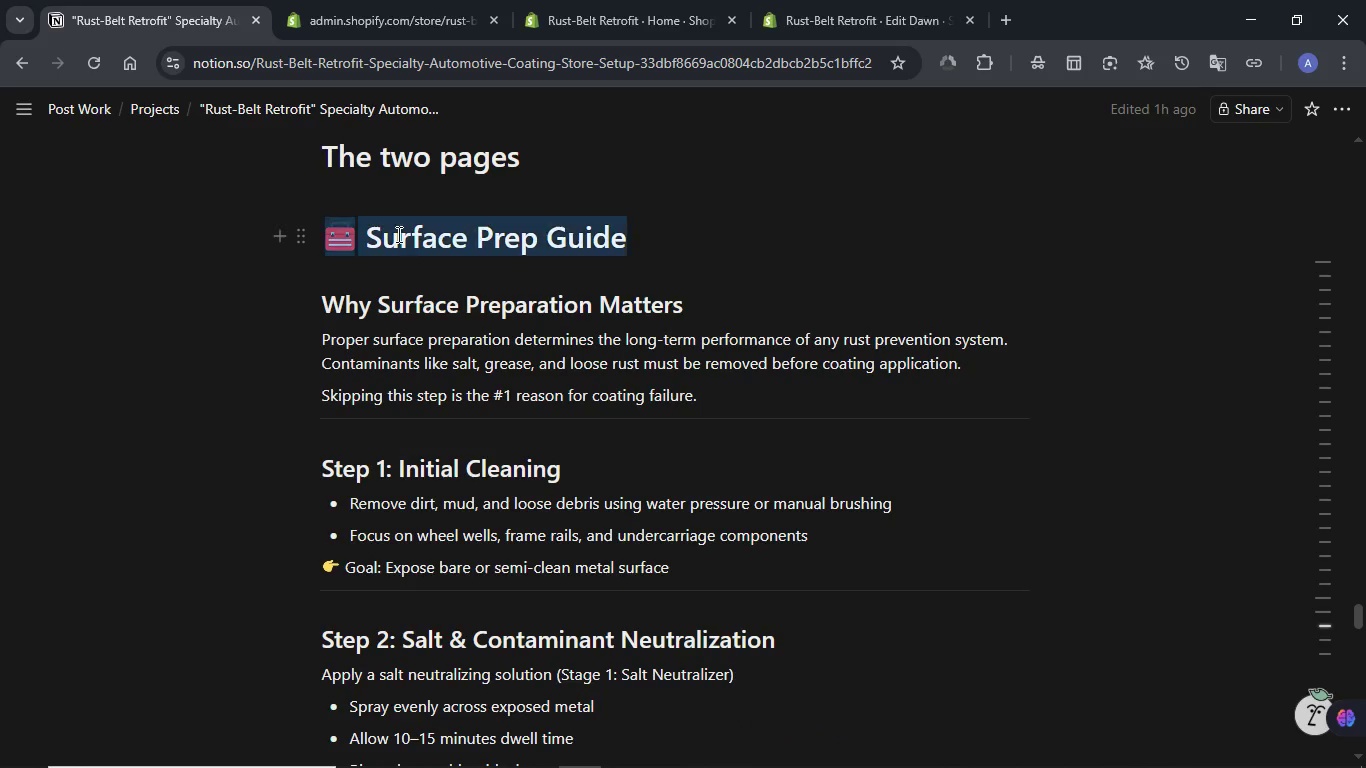 
triple_click([397, 234])
 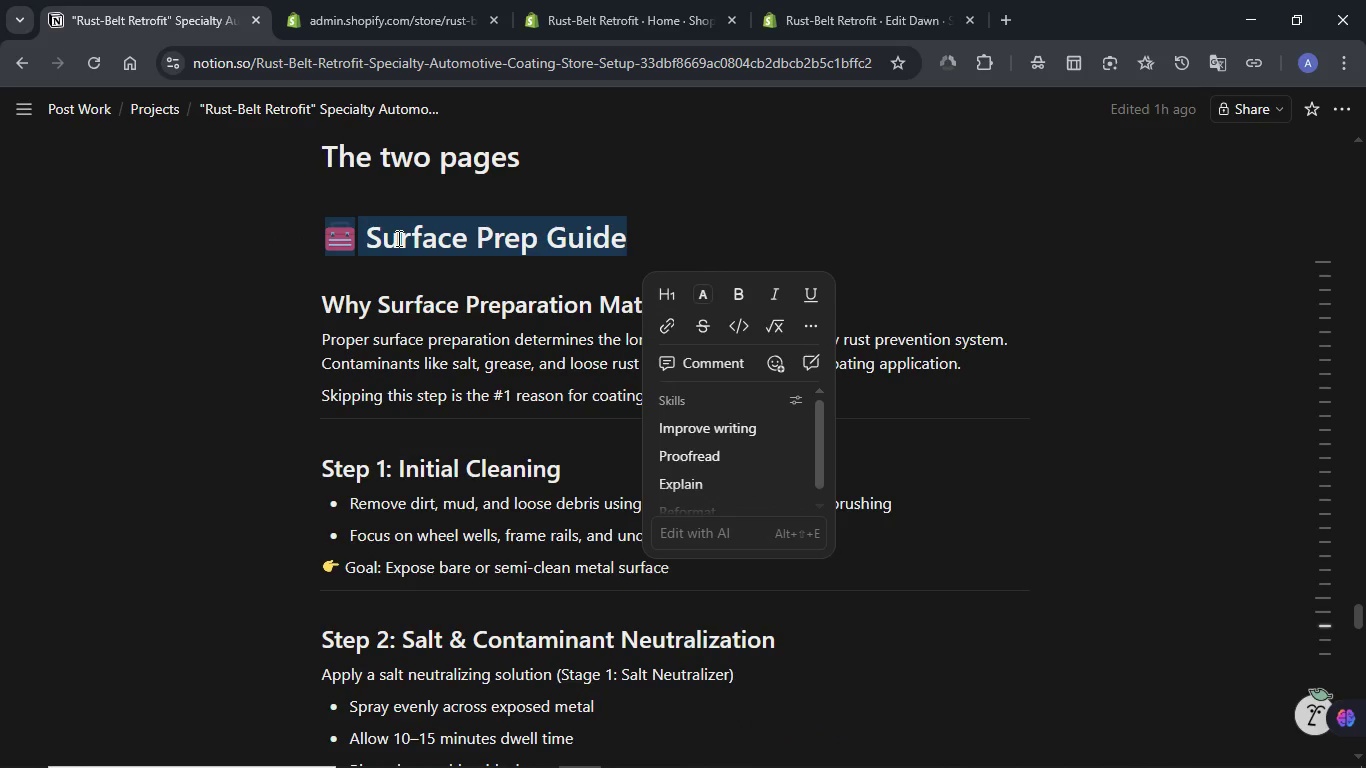 
key(Control+C)
 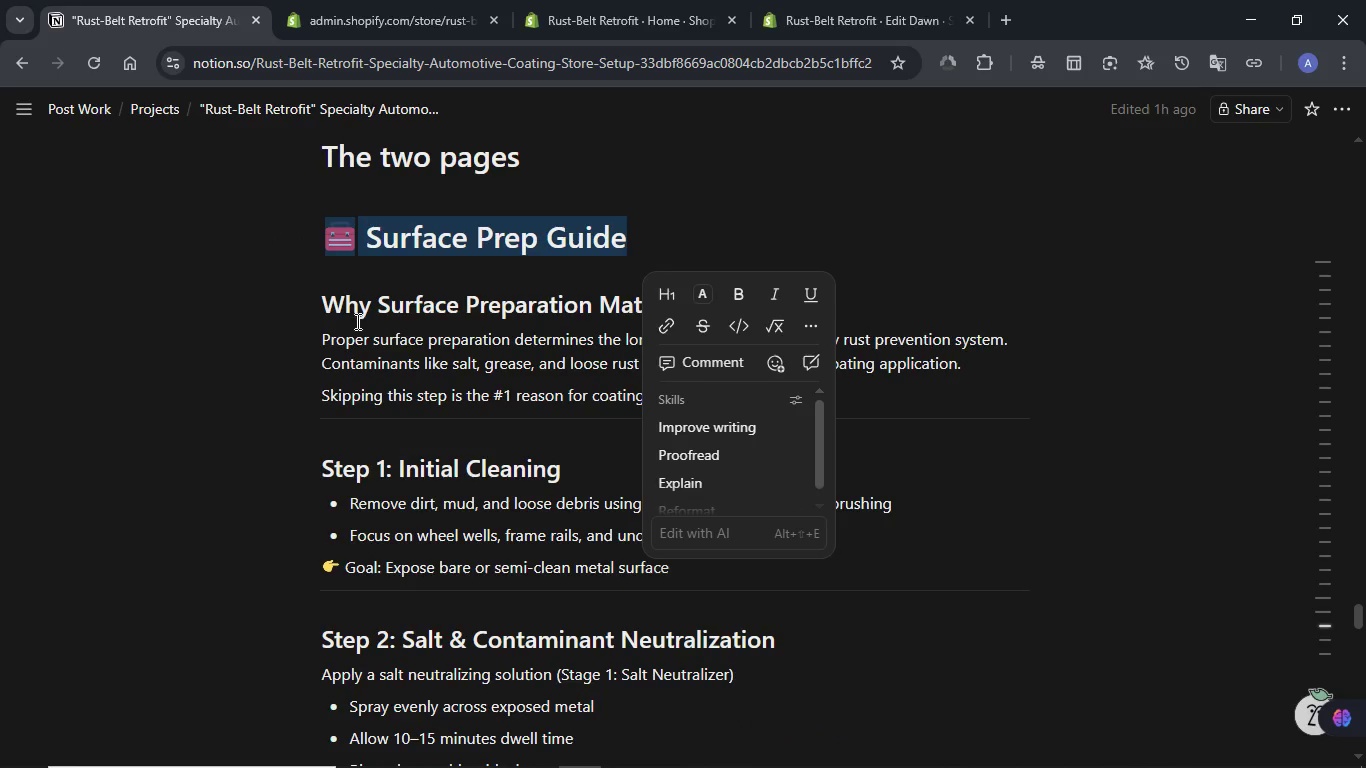 
left_click([356, 321])
 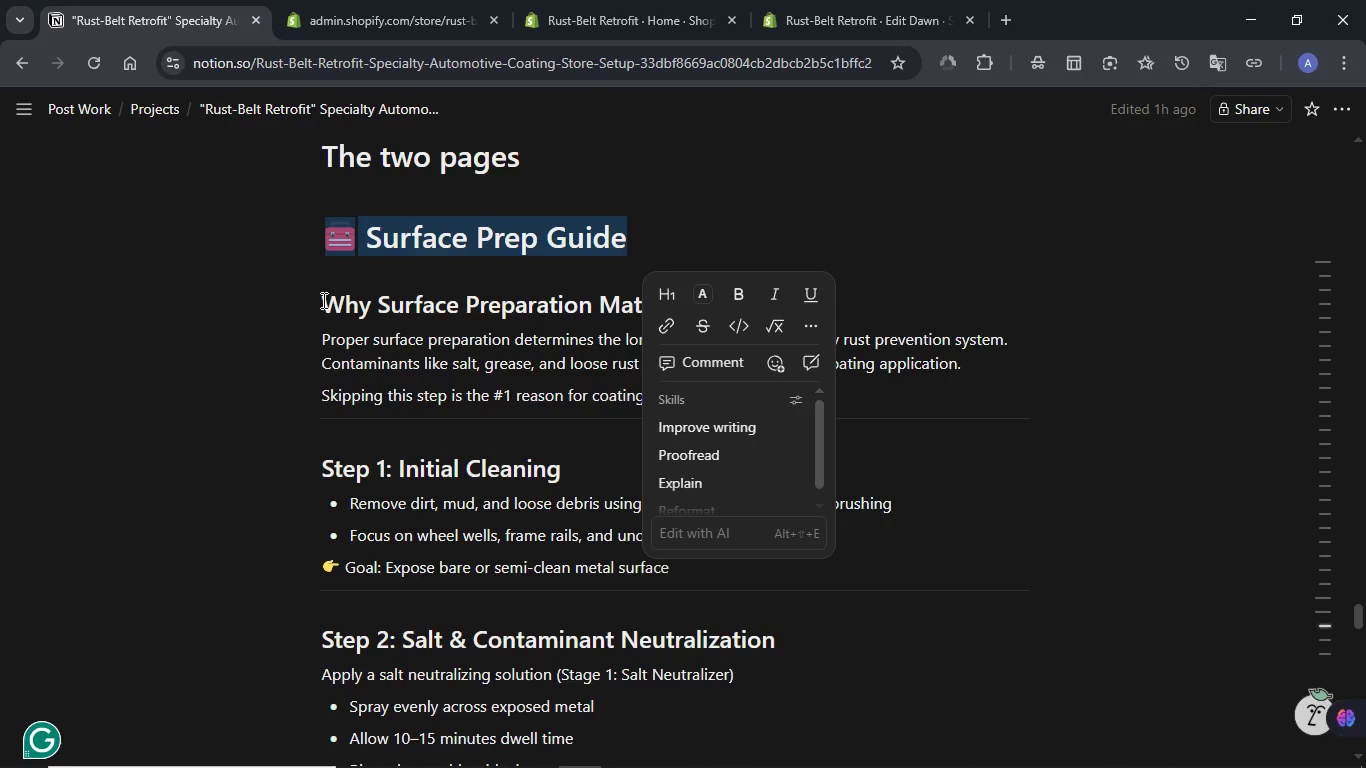 
left_click_drag(start_coordinate=[322, 300], to_coordinate=[356, 376])
 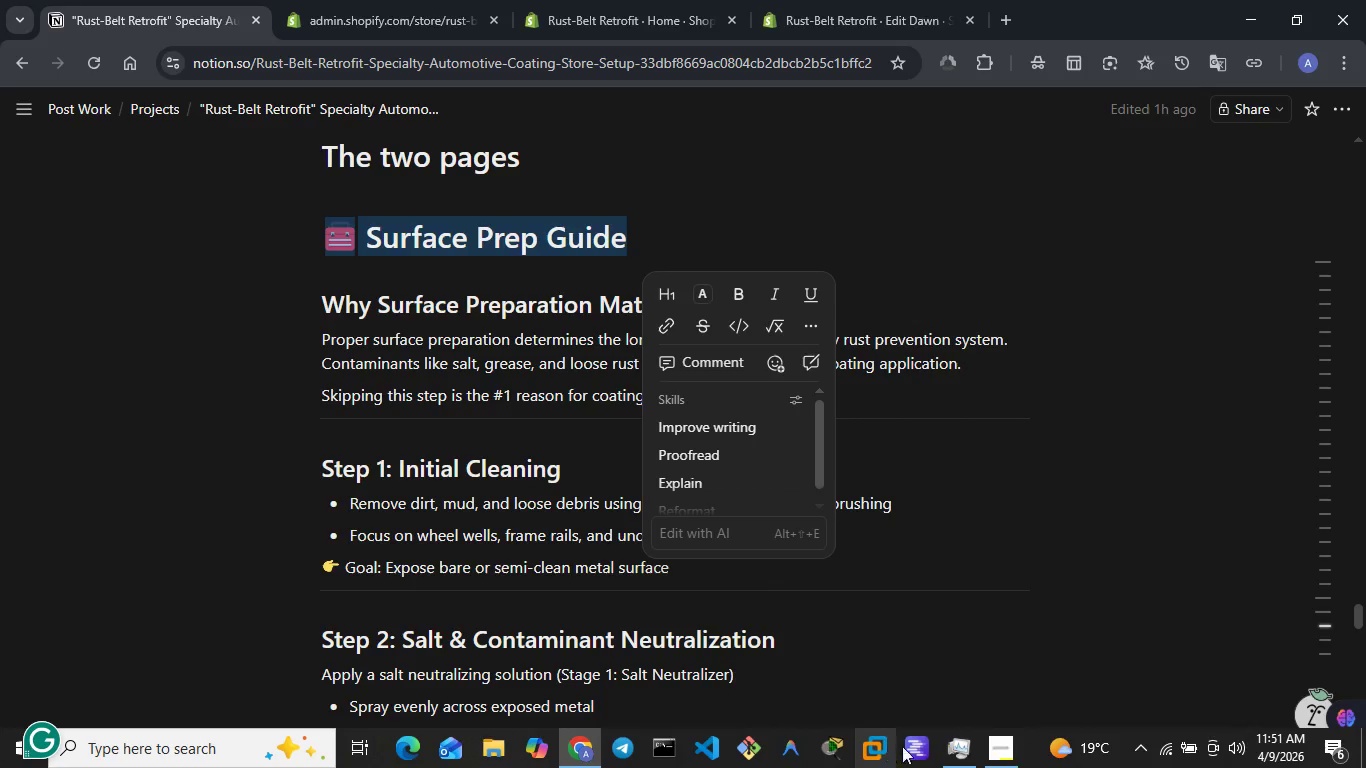 
left_click([952, 749])
 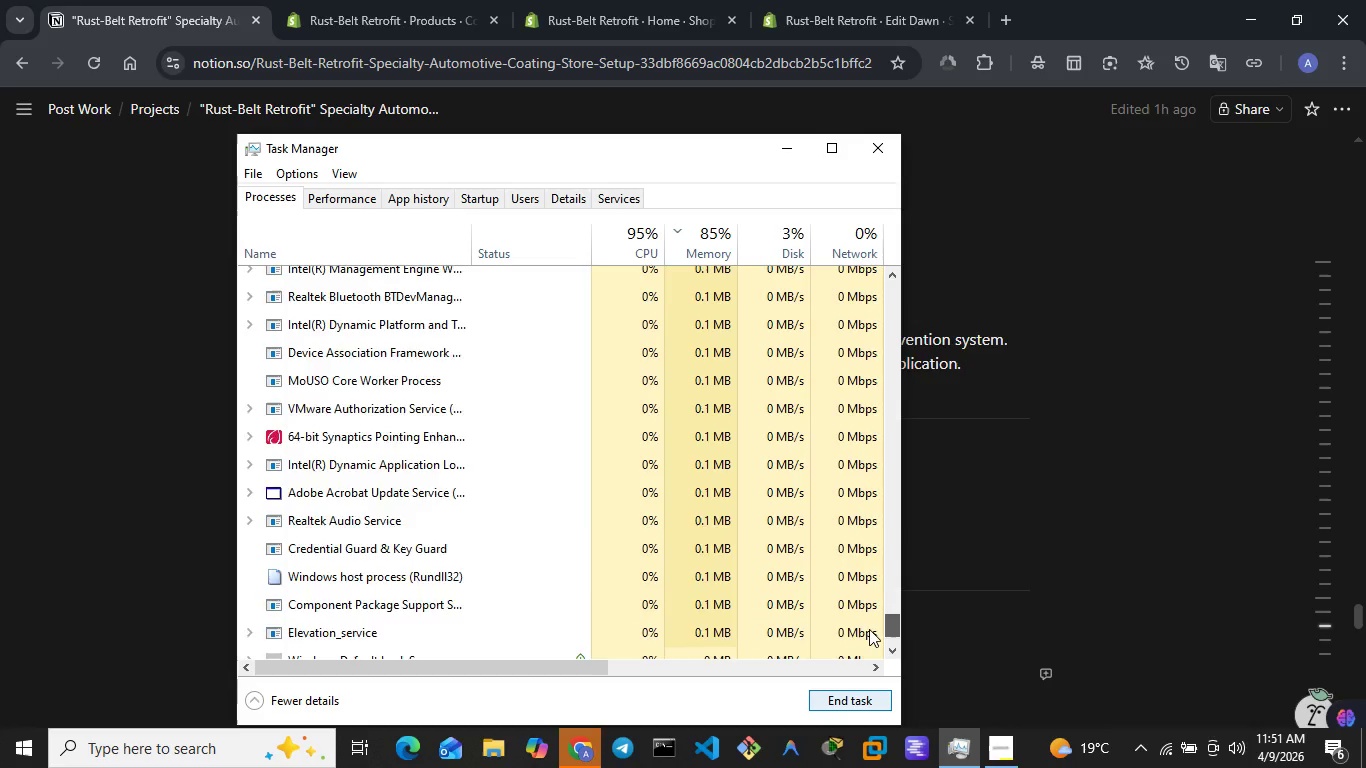 
wait(19.34)
 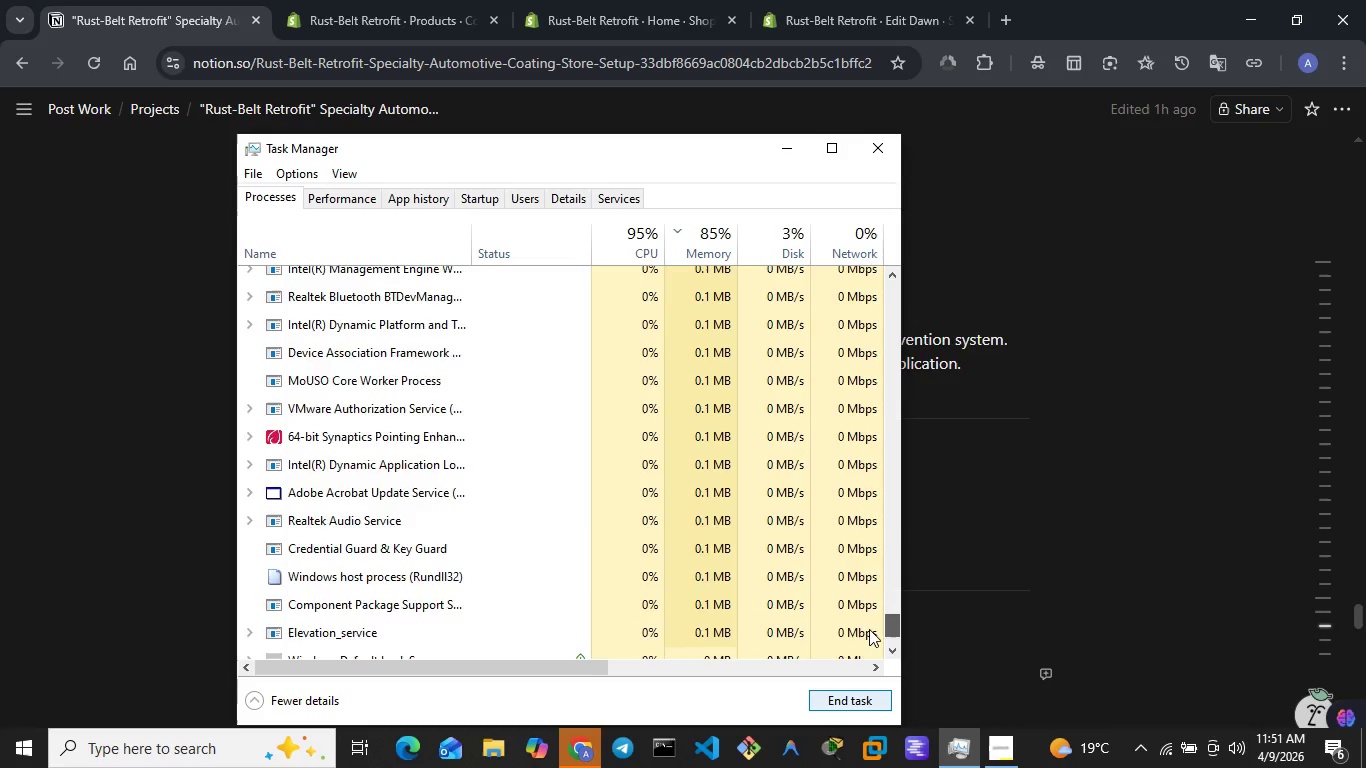 
left_click([320, 302])
 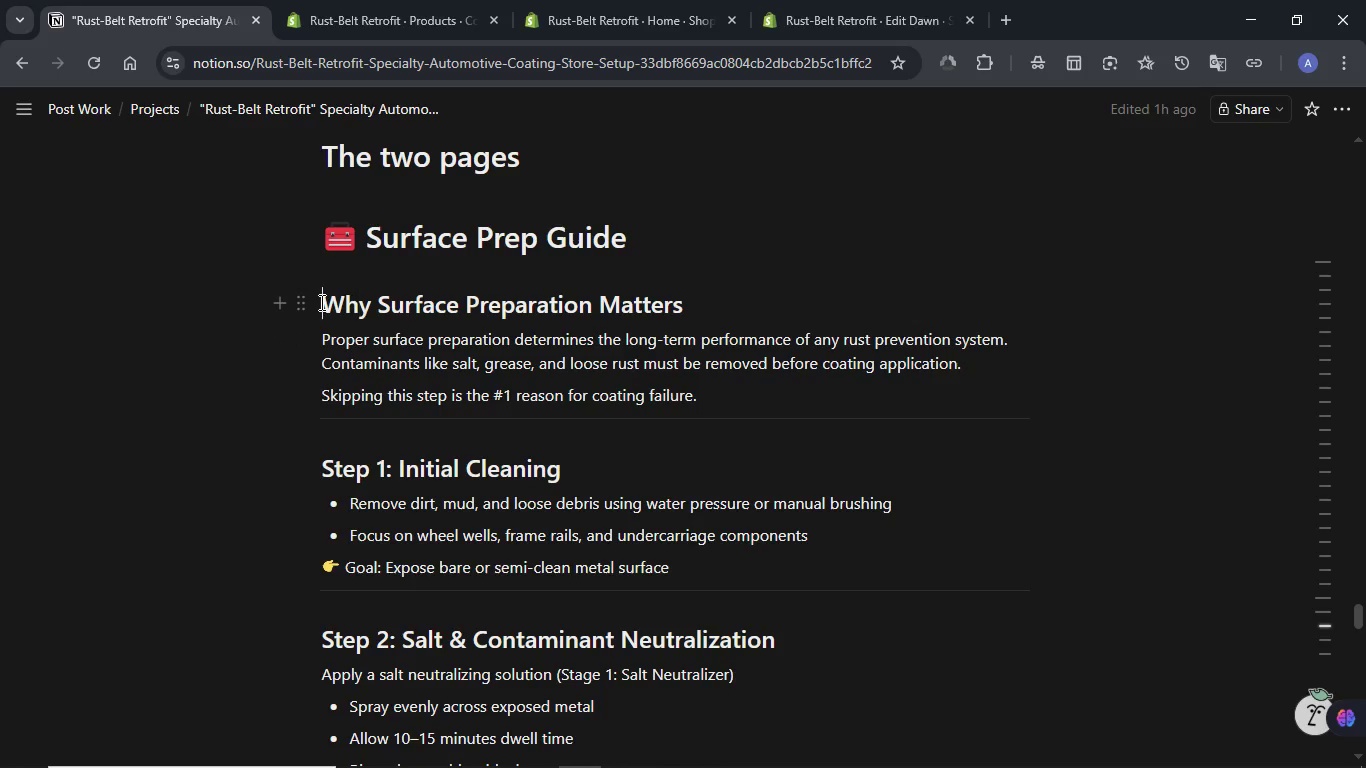 
left_click_drag(start_coordinate=[320, 302], to_coordinate=[625, 499])
 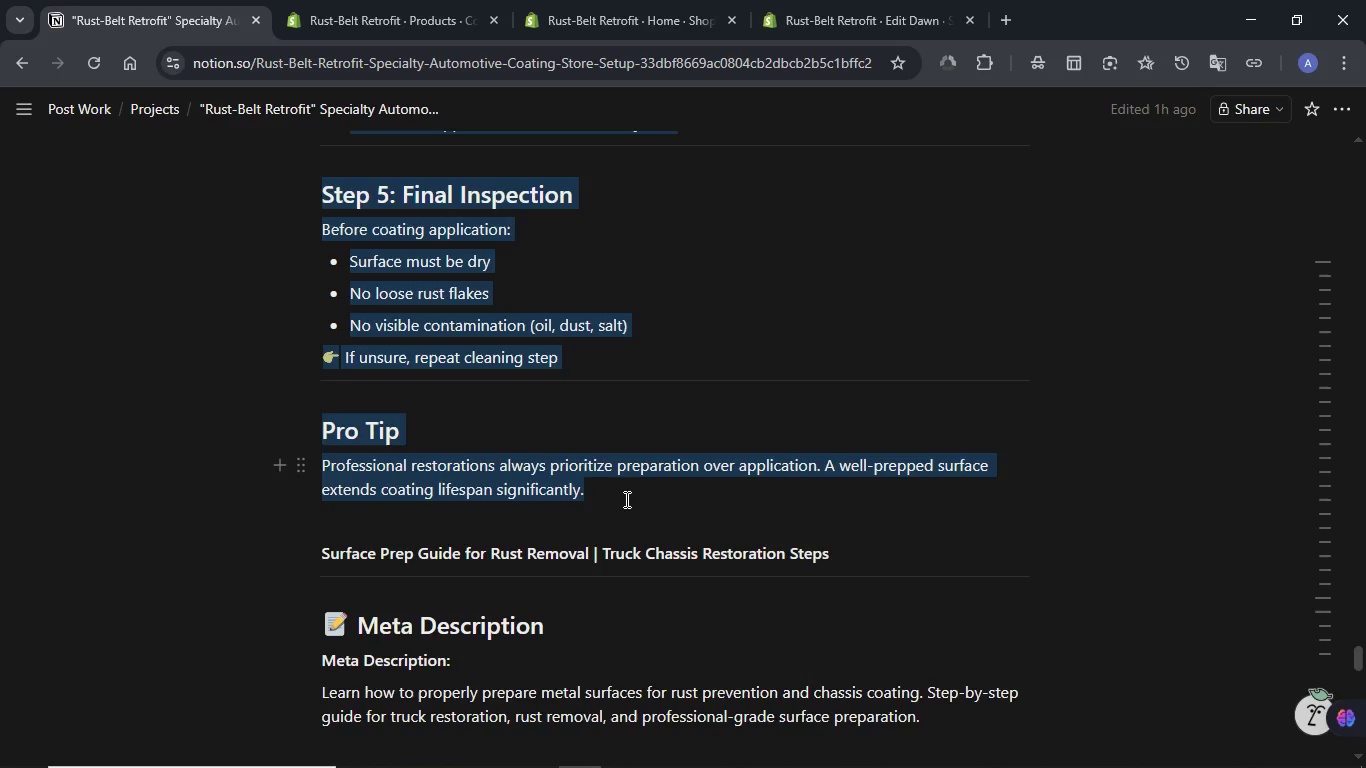 
hold_key(key=ControlLeft, duration=0.73)
 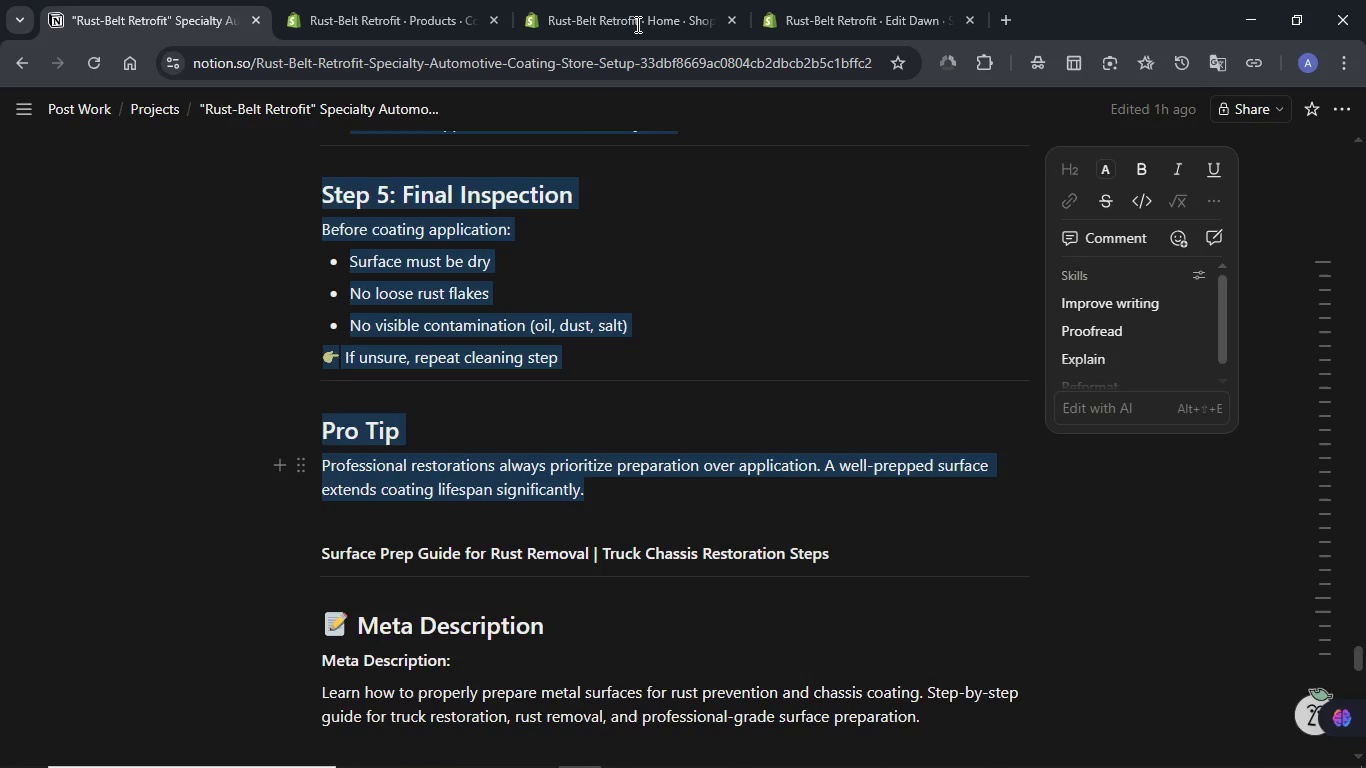 
left_click([636, 24])
 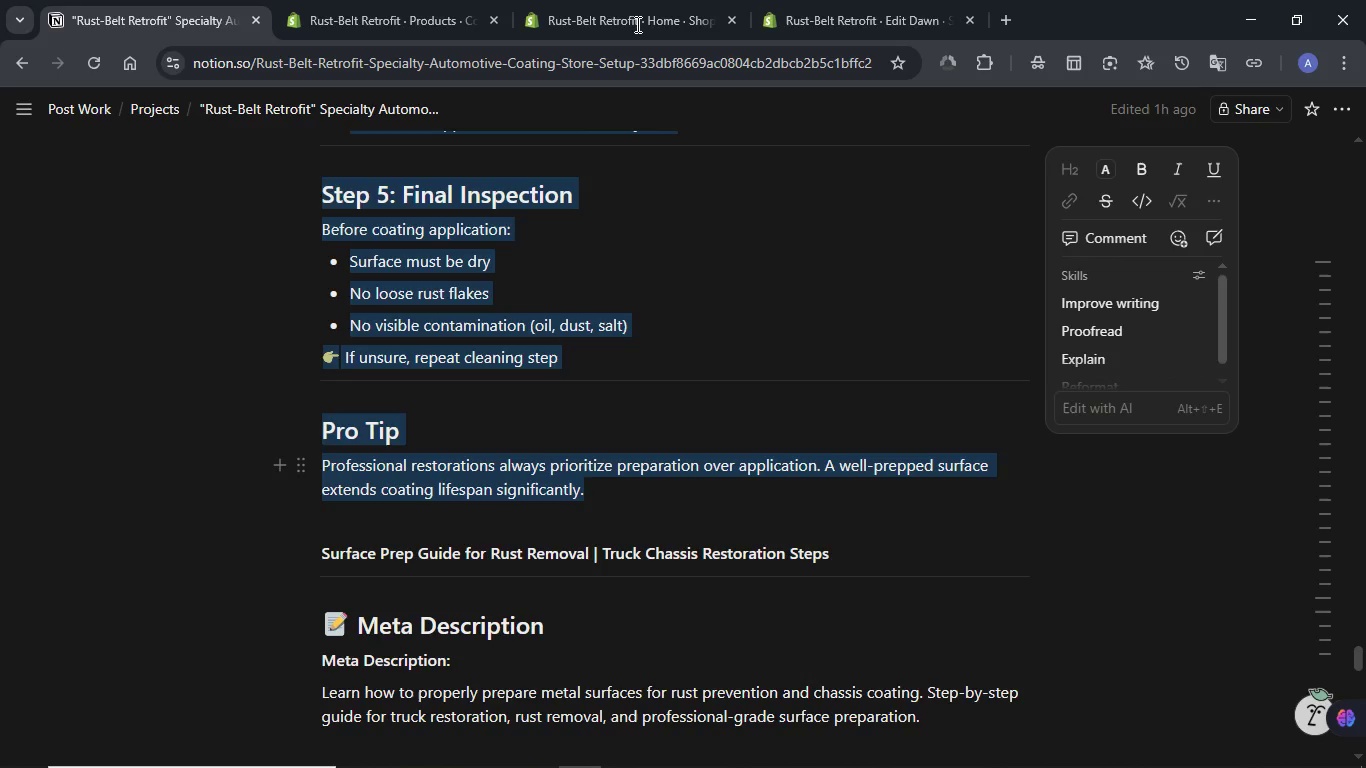 
left_click([629, 14])
 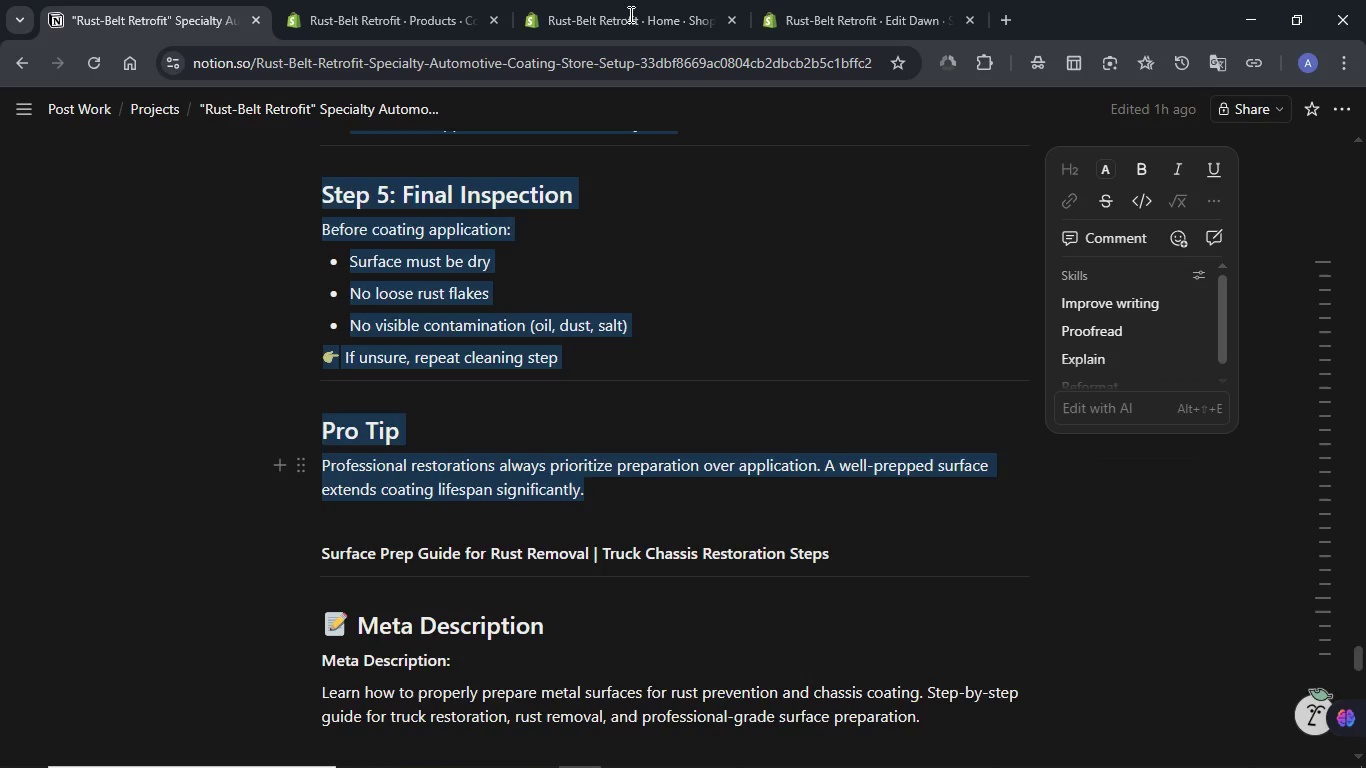 
left_click([629, 14])
 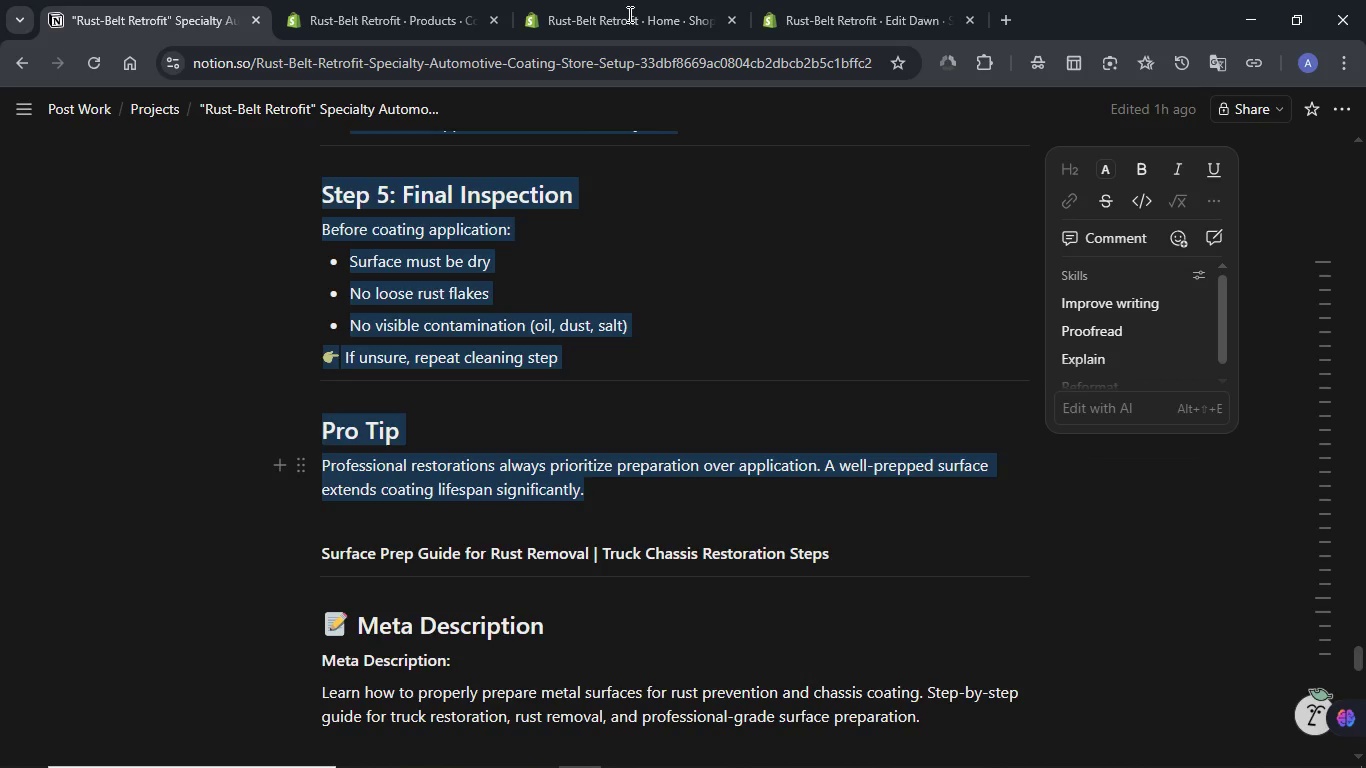 
wait(8.0)
 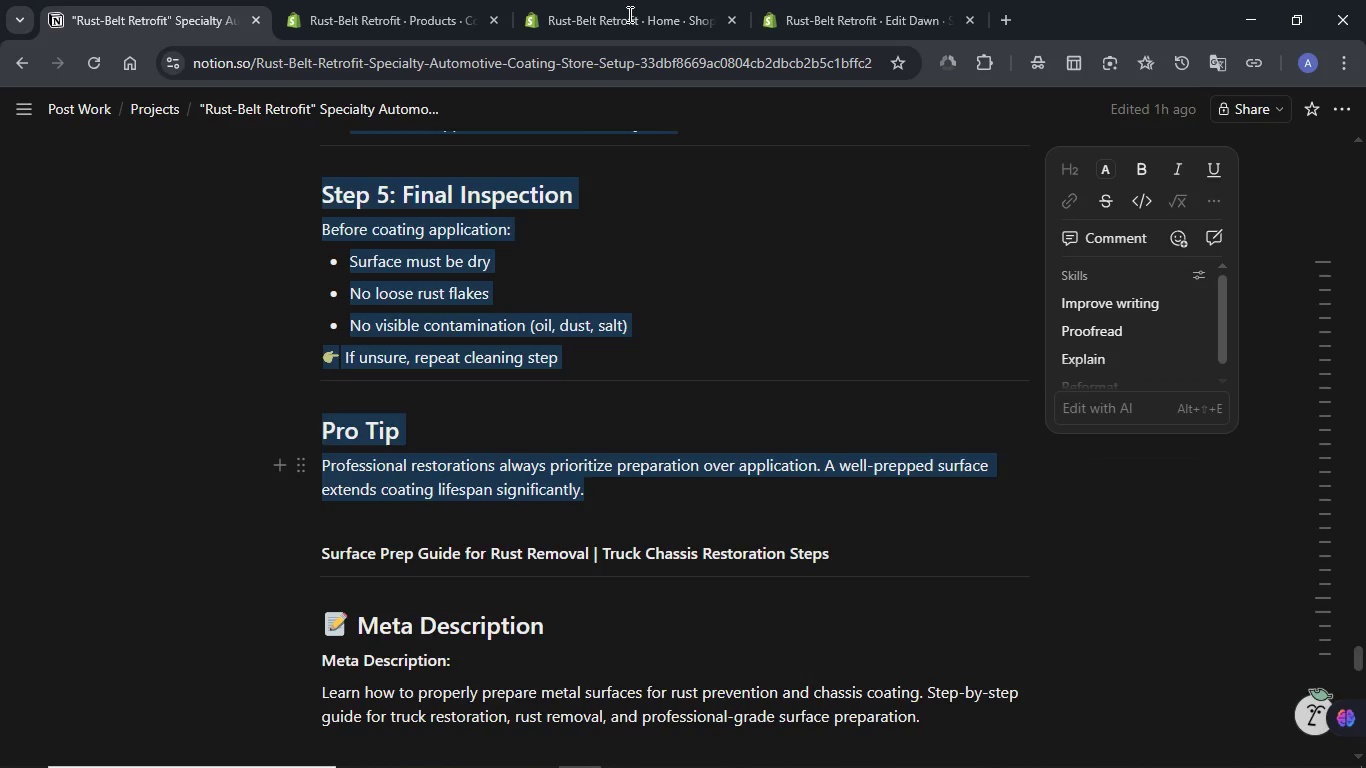 
double_click([624, 17])
 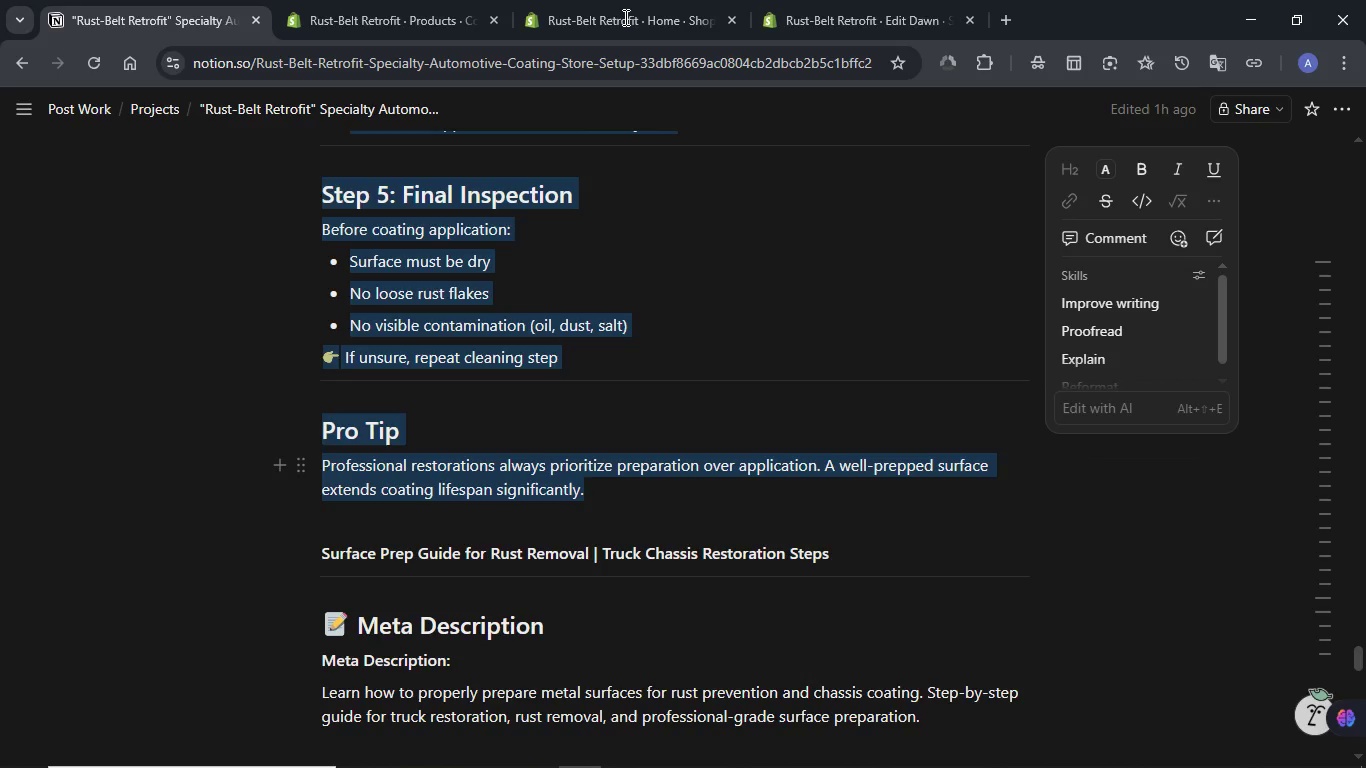 
triple_click([624, 17])
 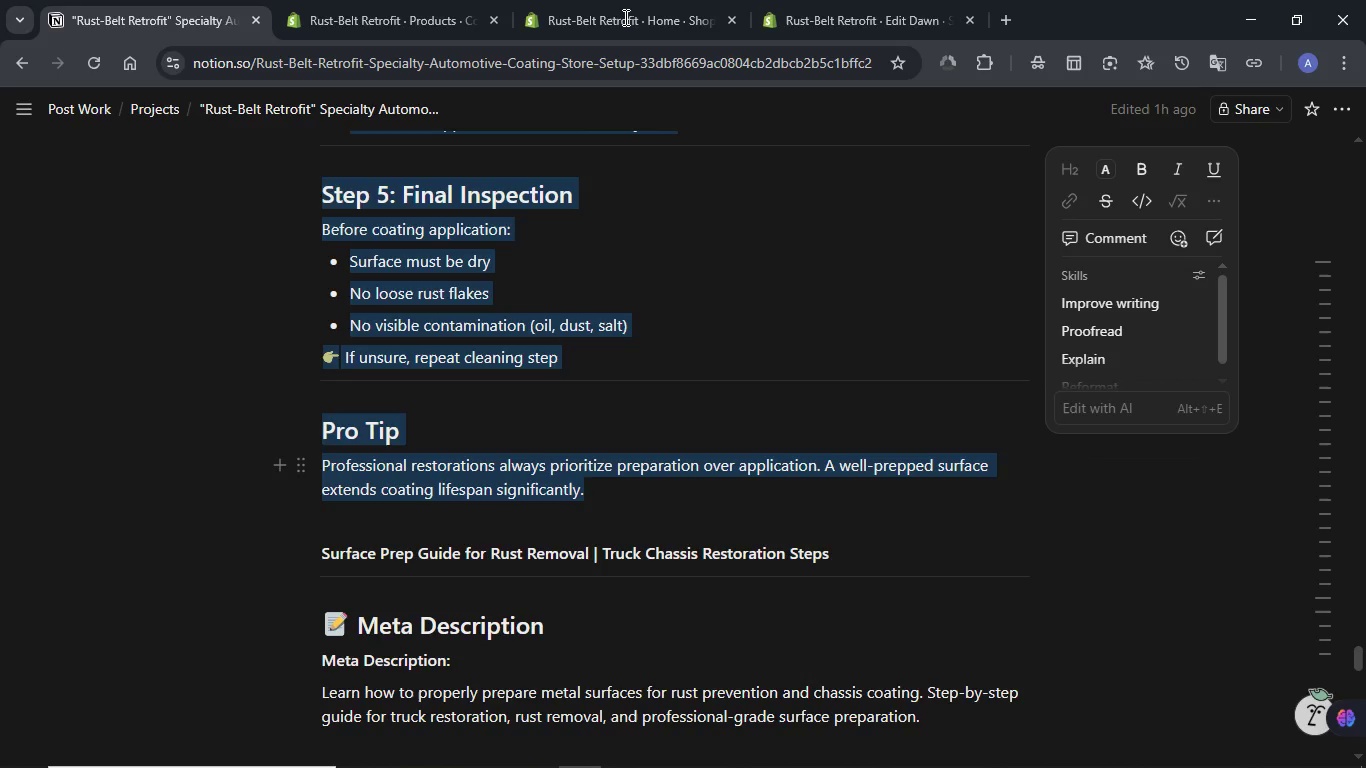 
triple_click([624, 17])
 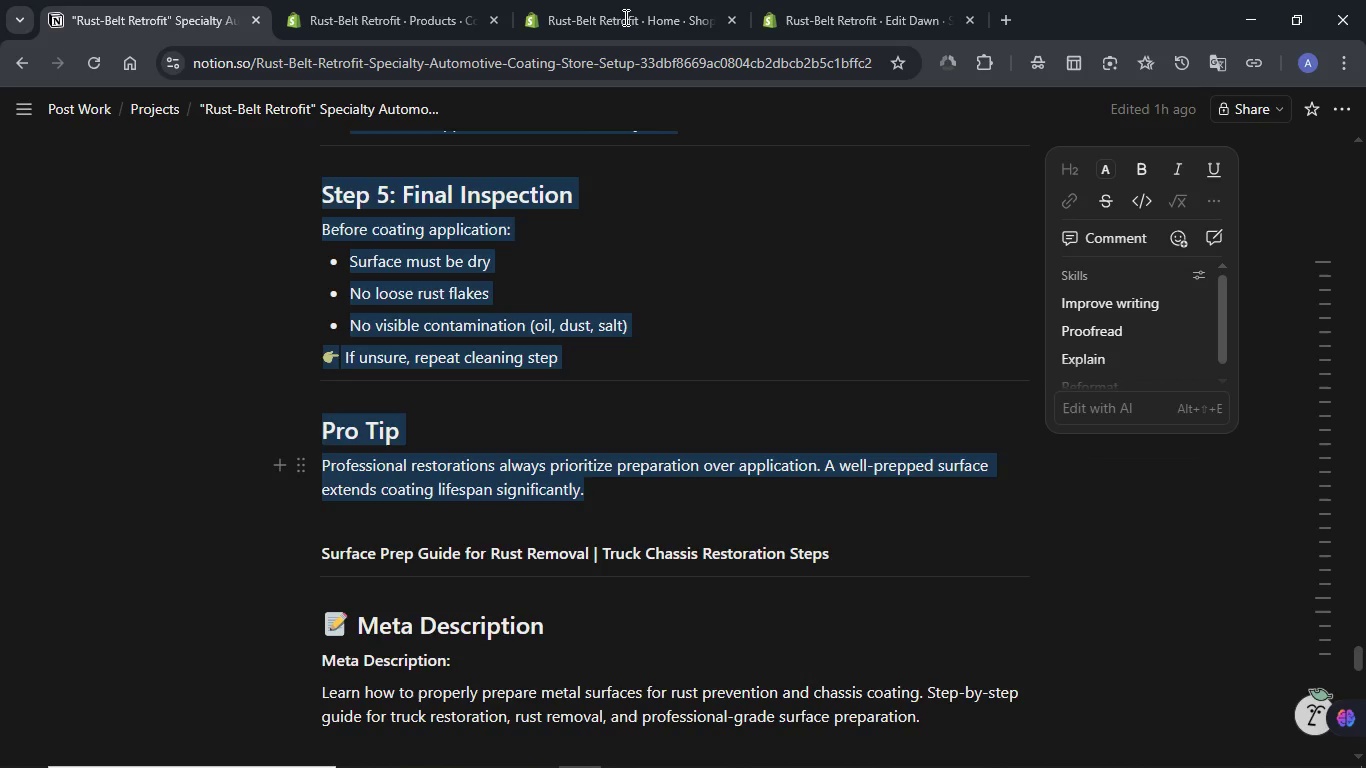 
triple_click([624, 17])
 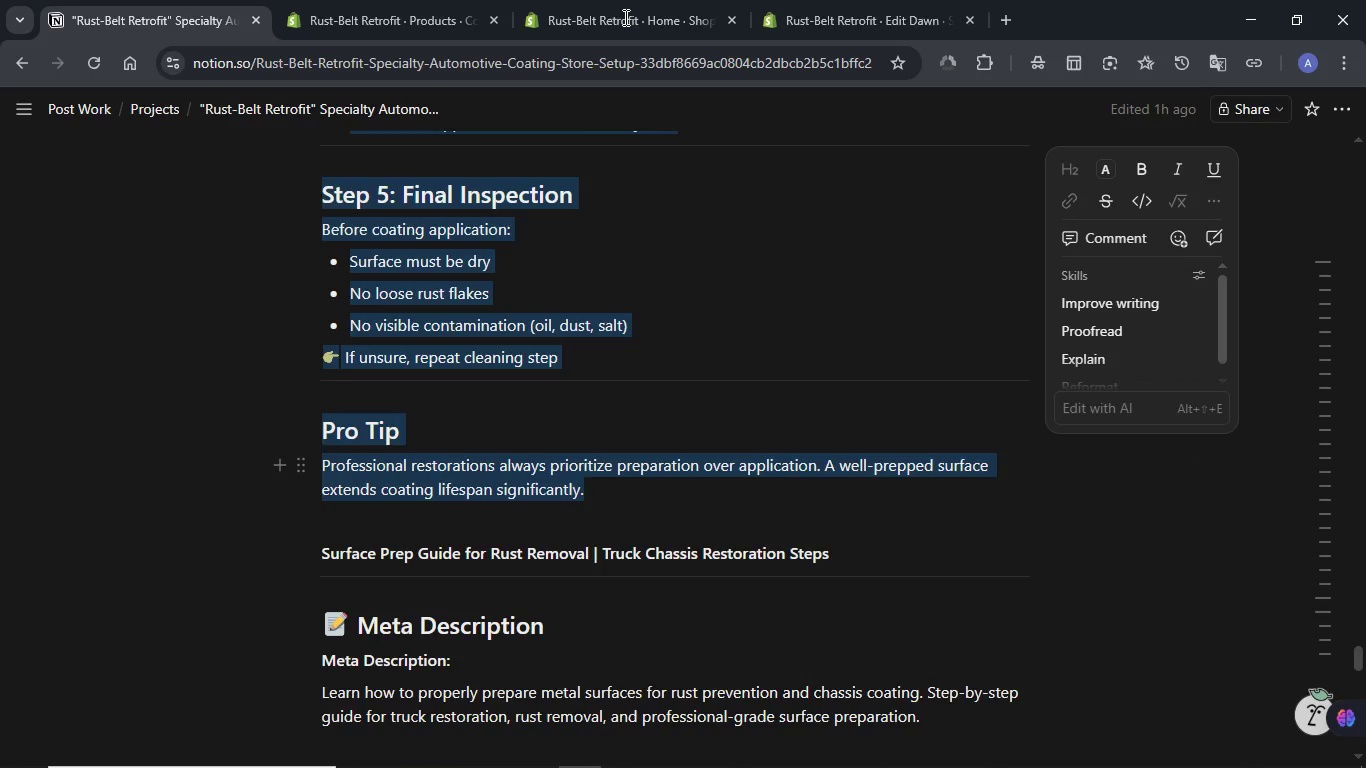 
triple_click([624, 17])
 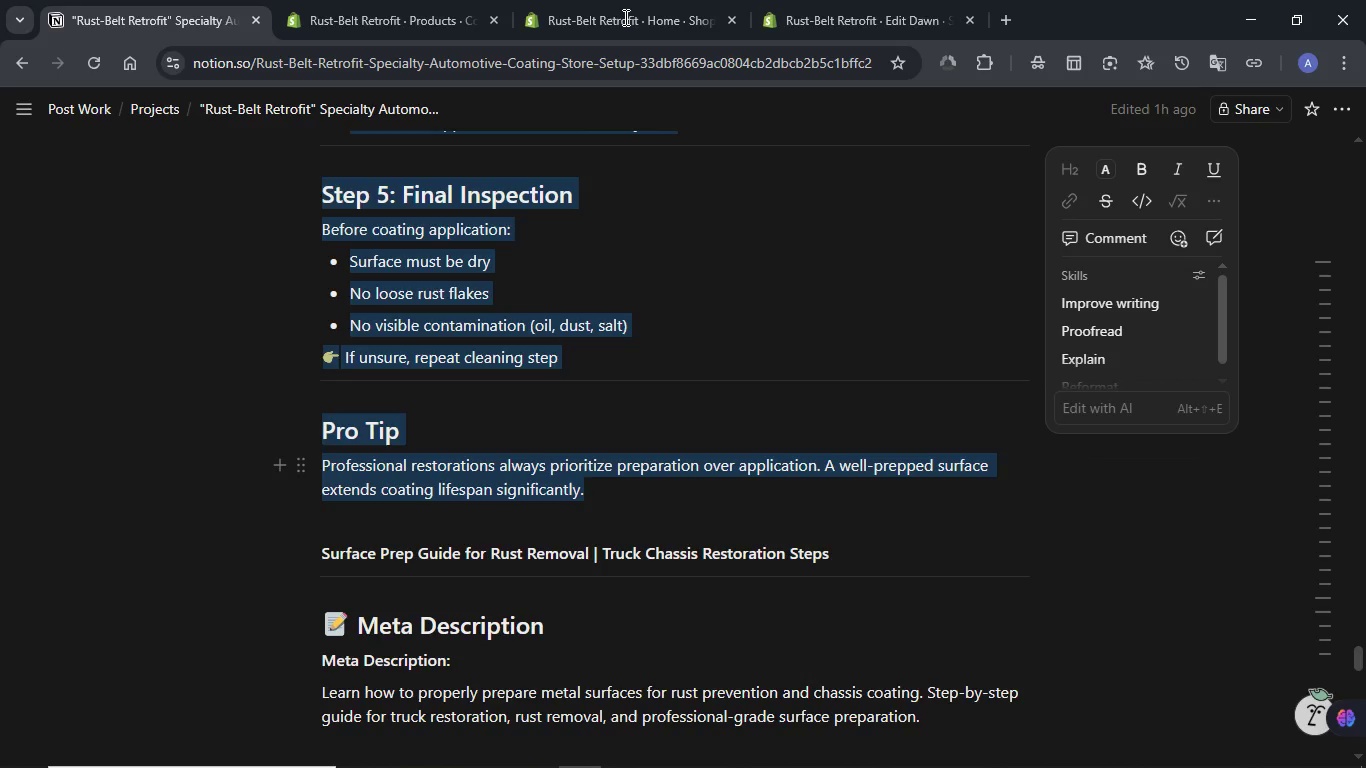 
triple_click([624, 17])
 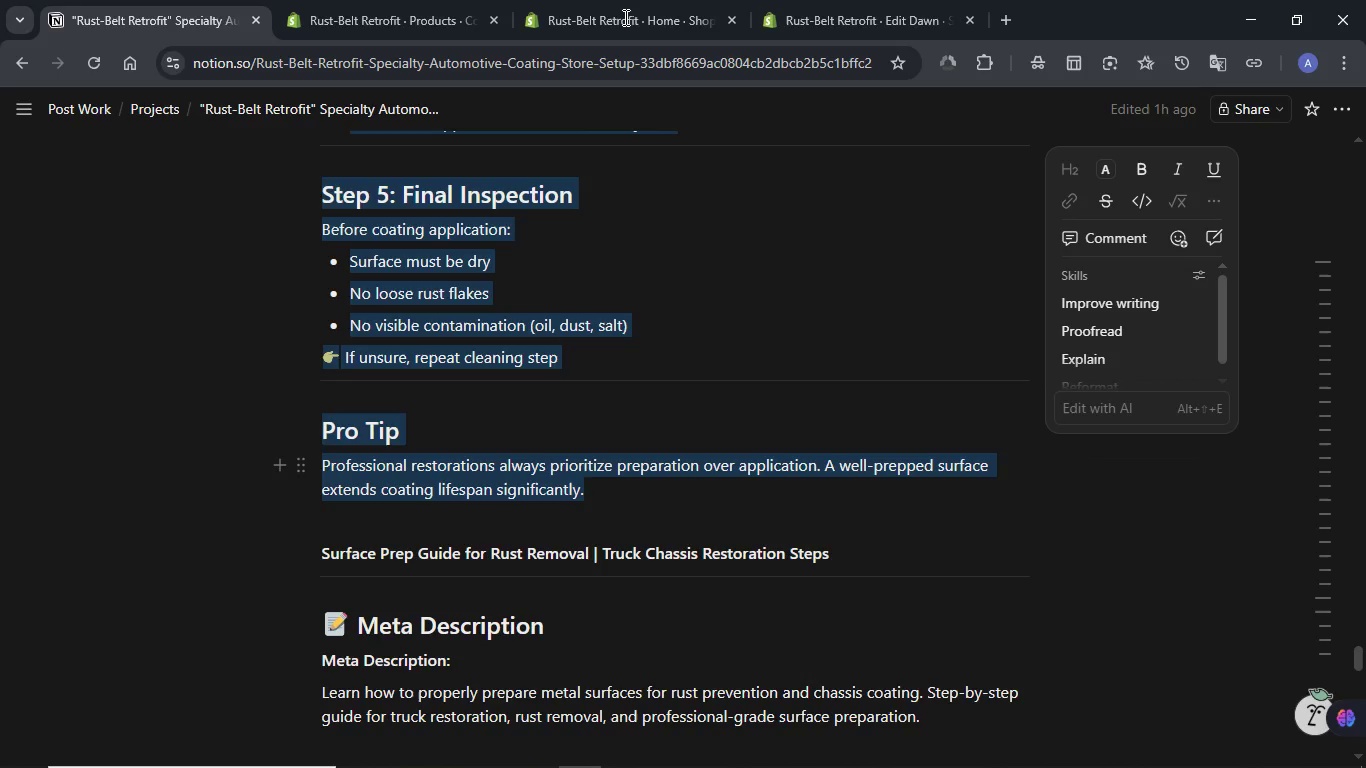 
triple_click([624, 17])
 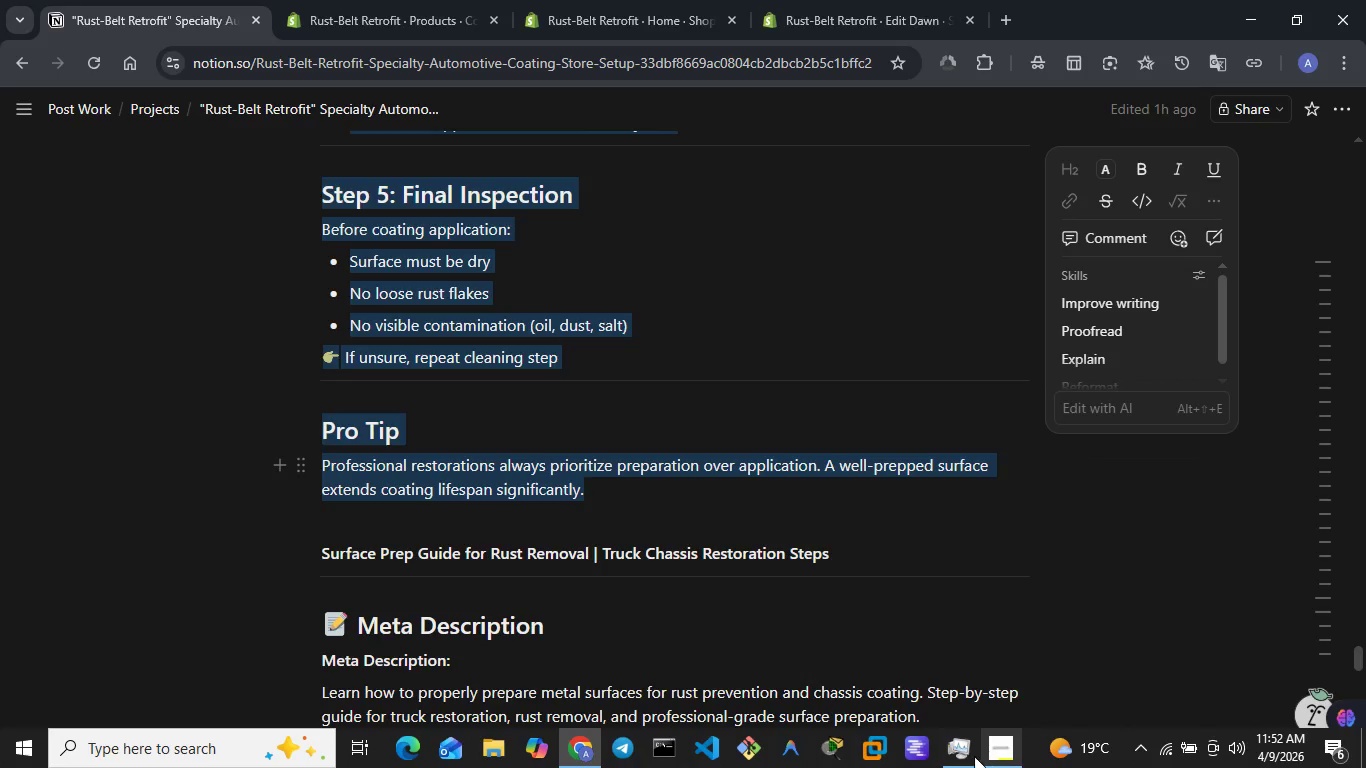 
left_click([972, 756])
 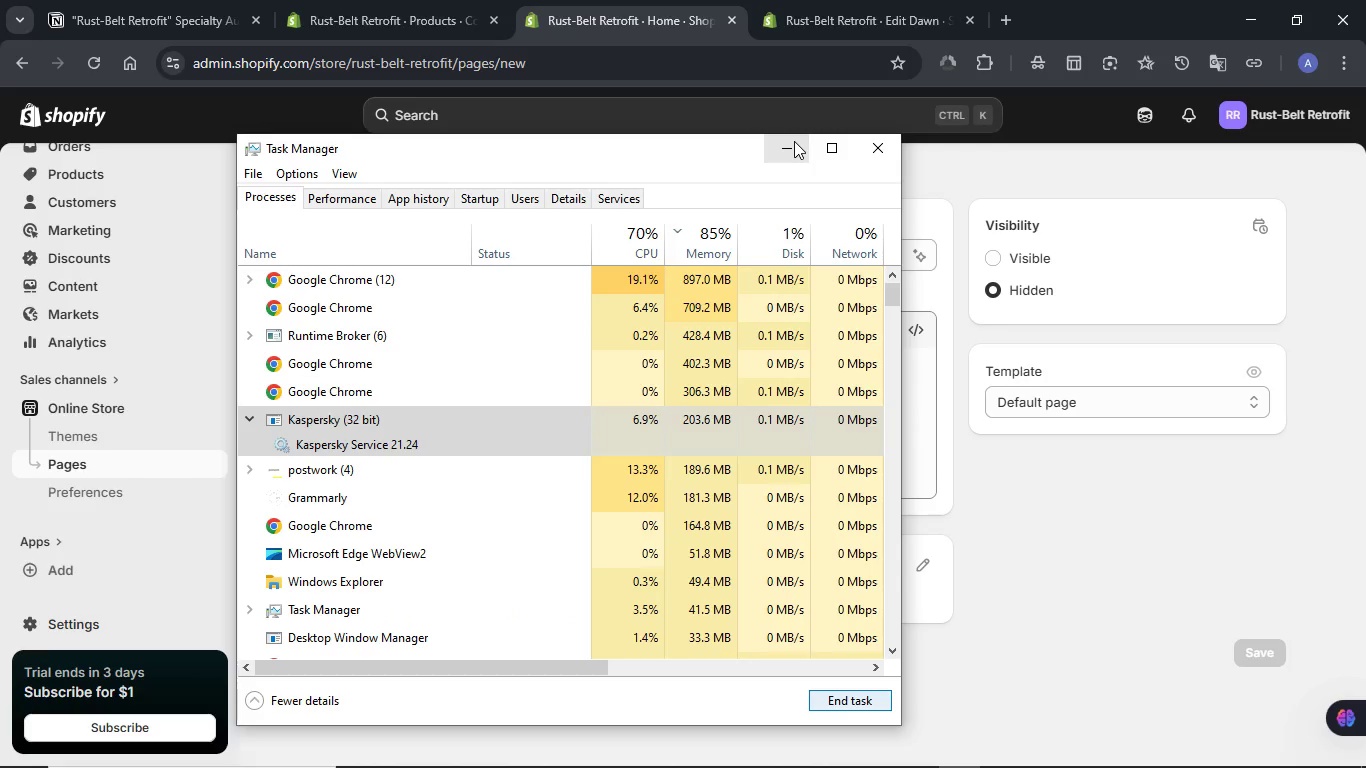 
wait(7.75)
 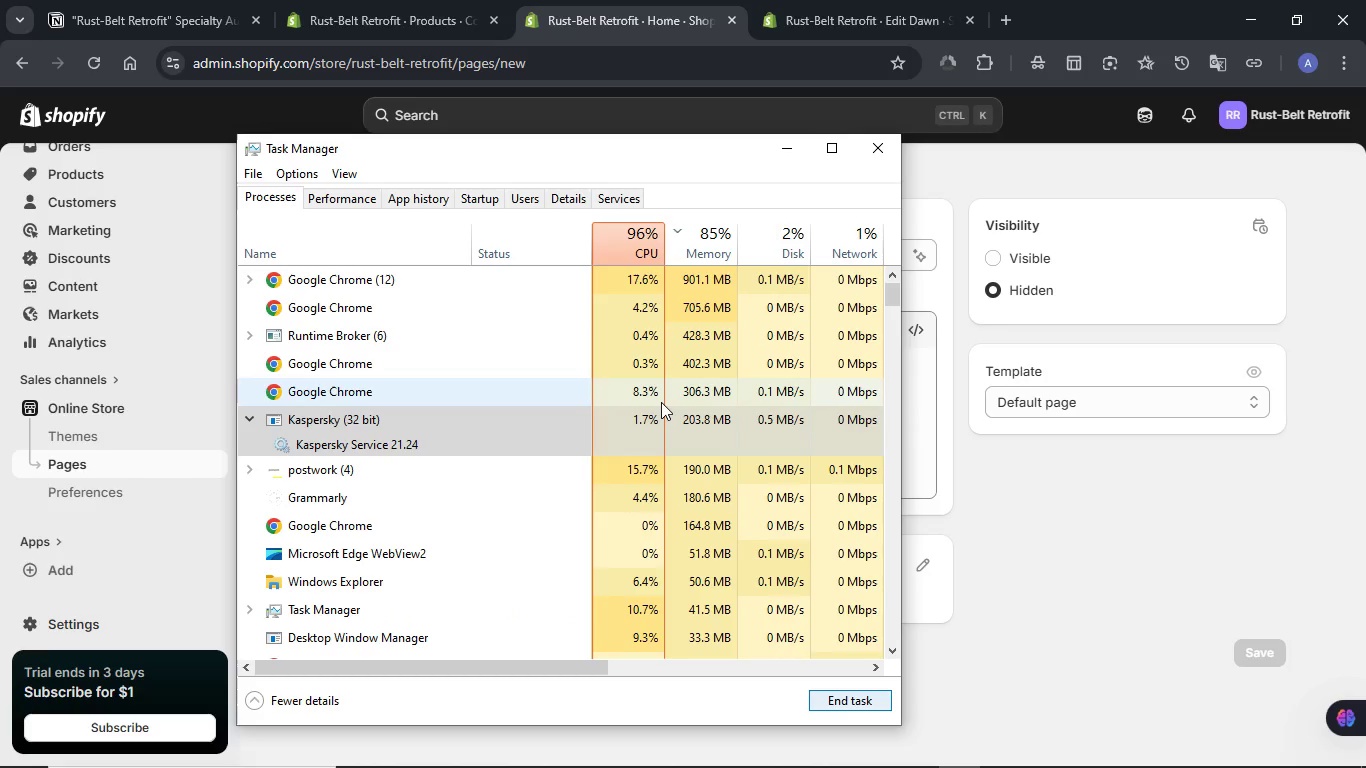 
left_click([478, 251])
 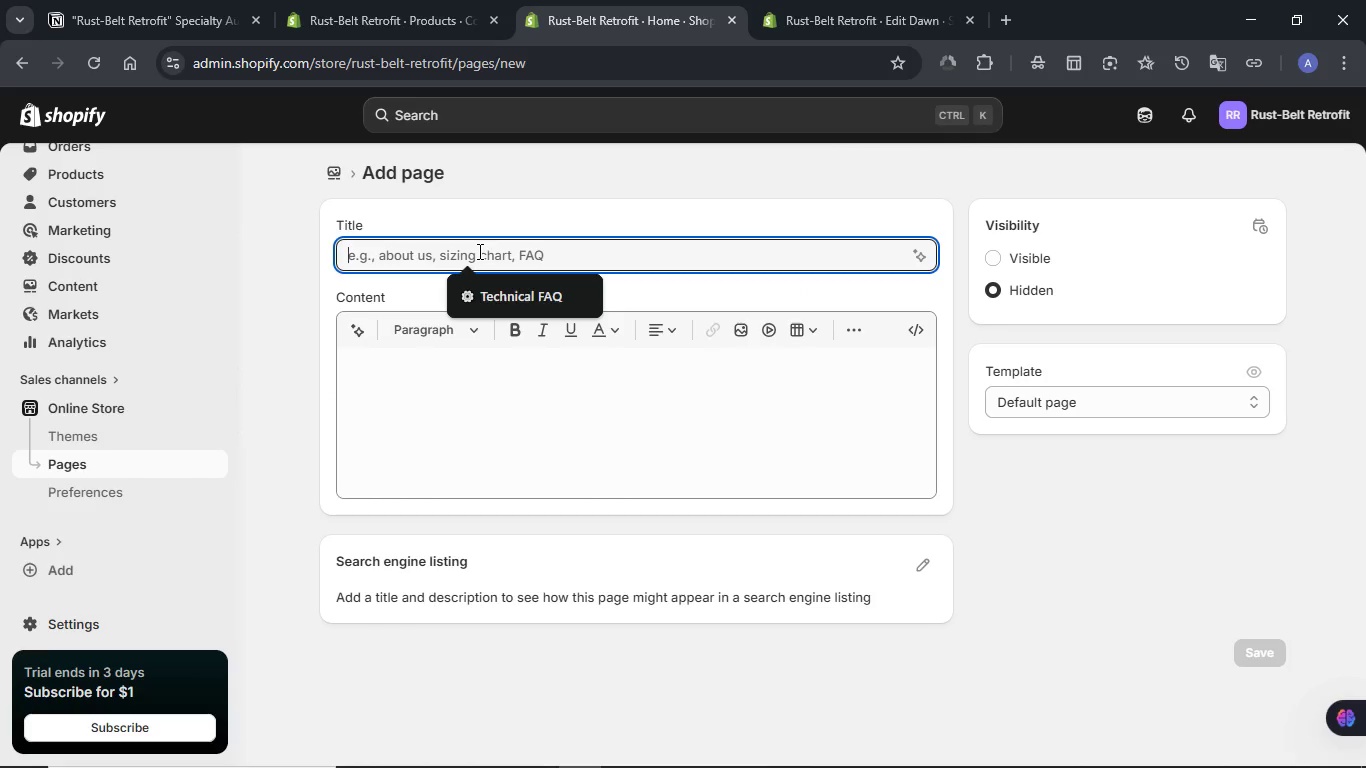 
key(Meta+V)
 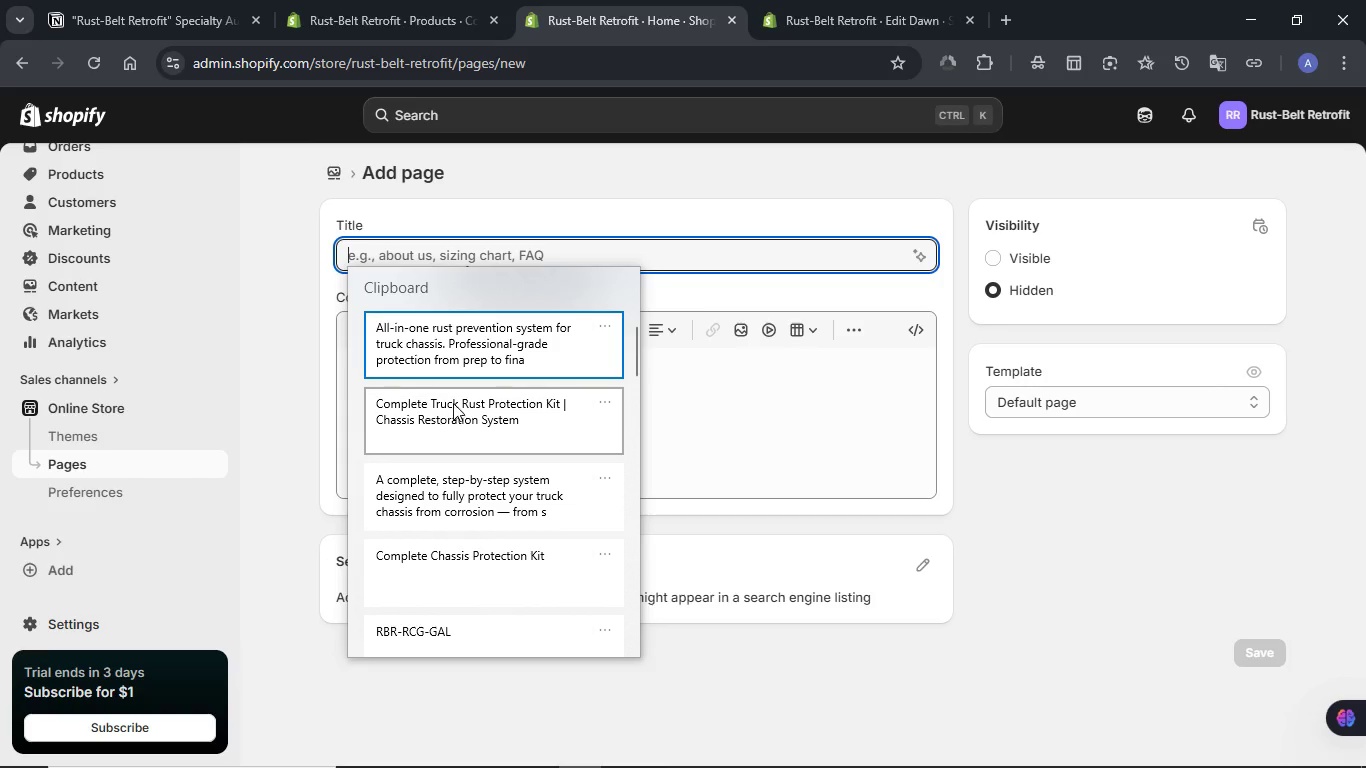 
left_click([535, 174])
 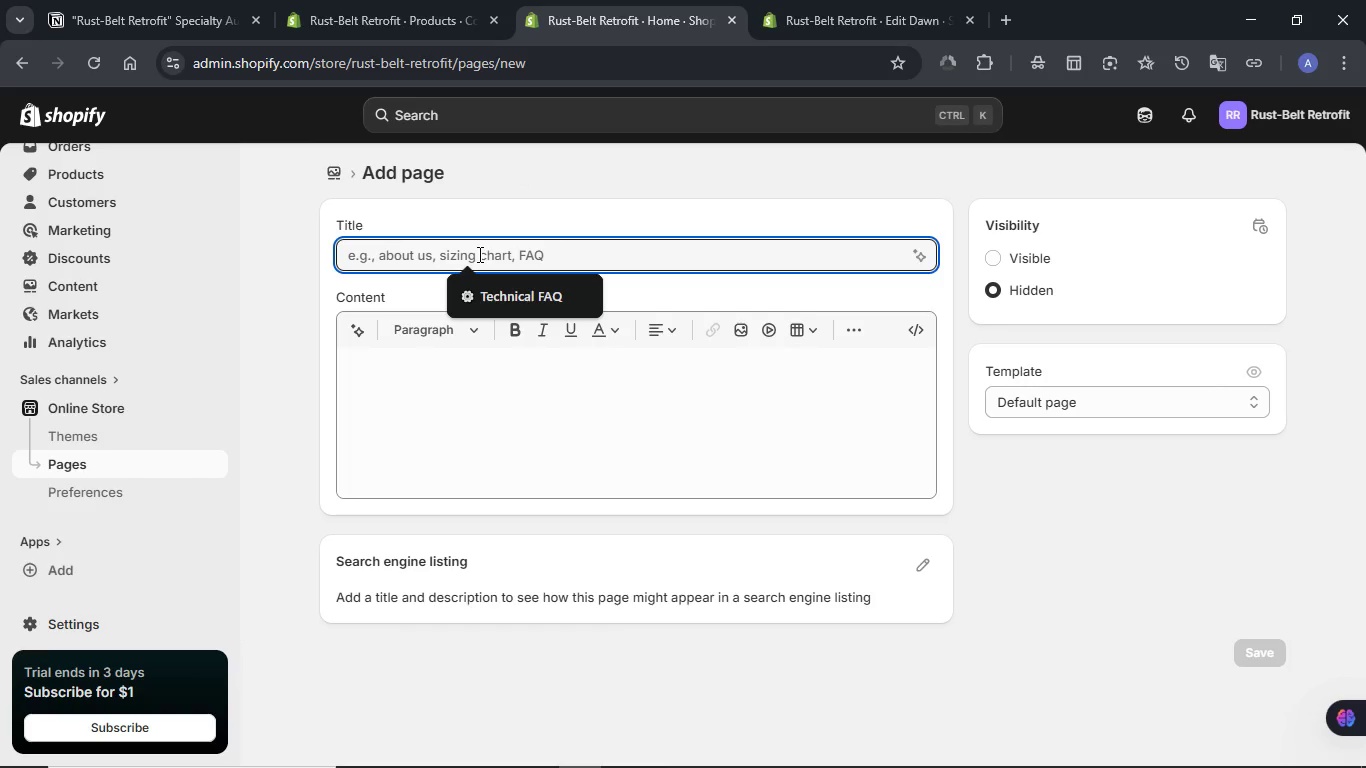 
left_click([478, 254])
 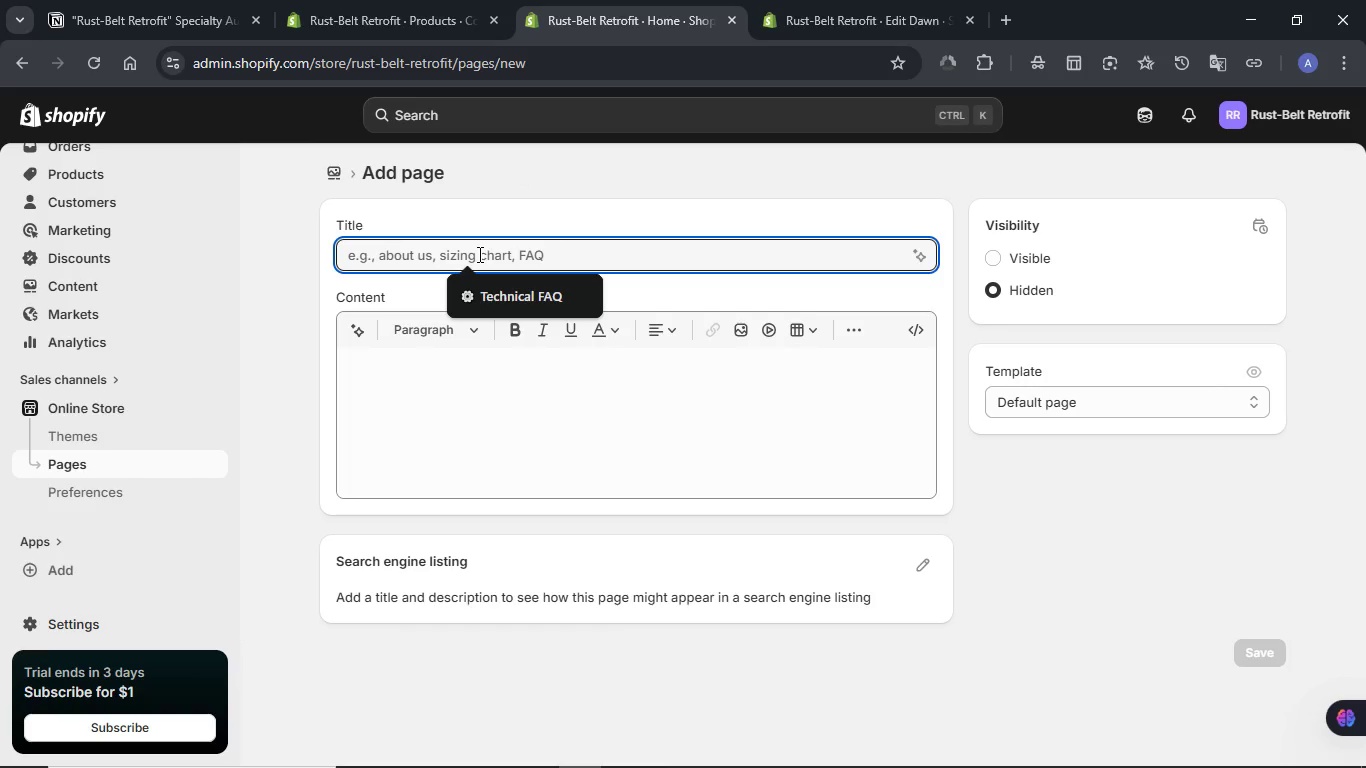 
hold_key(key=MetaLeft, duration=0.62)
 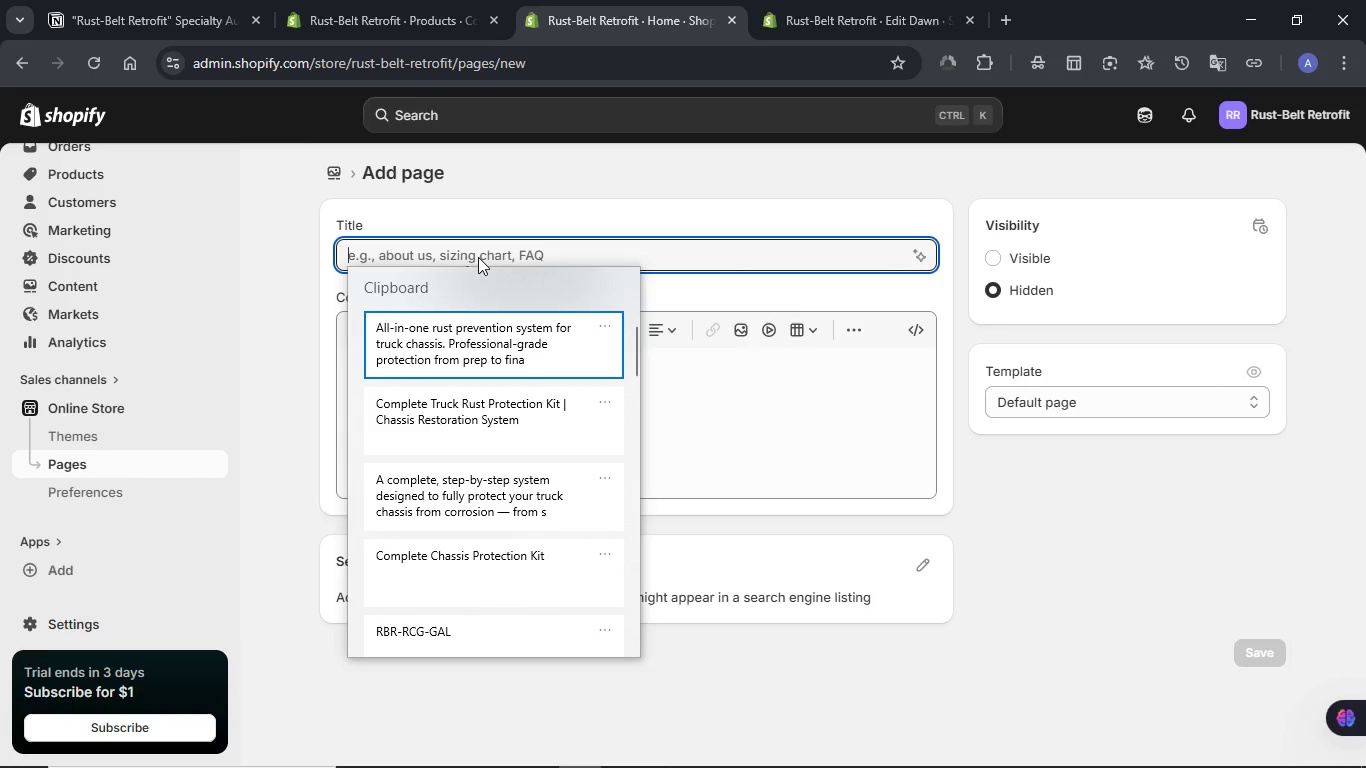 
key(V)
 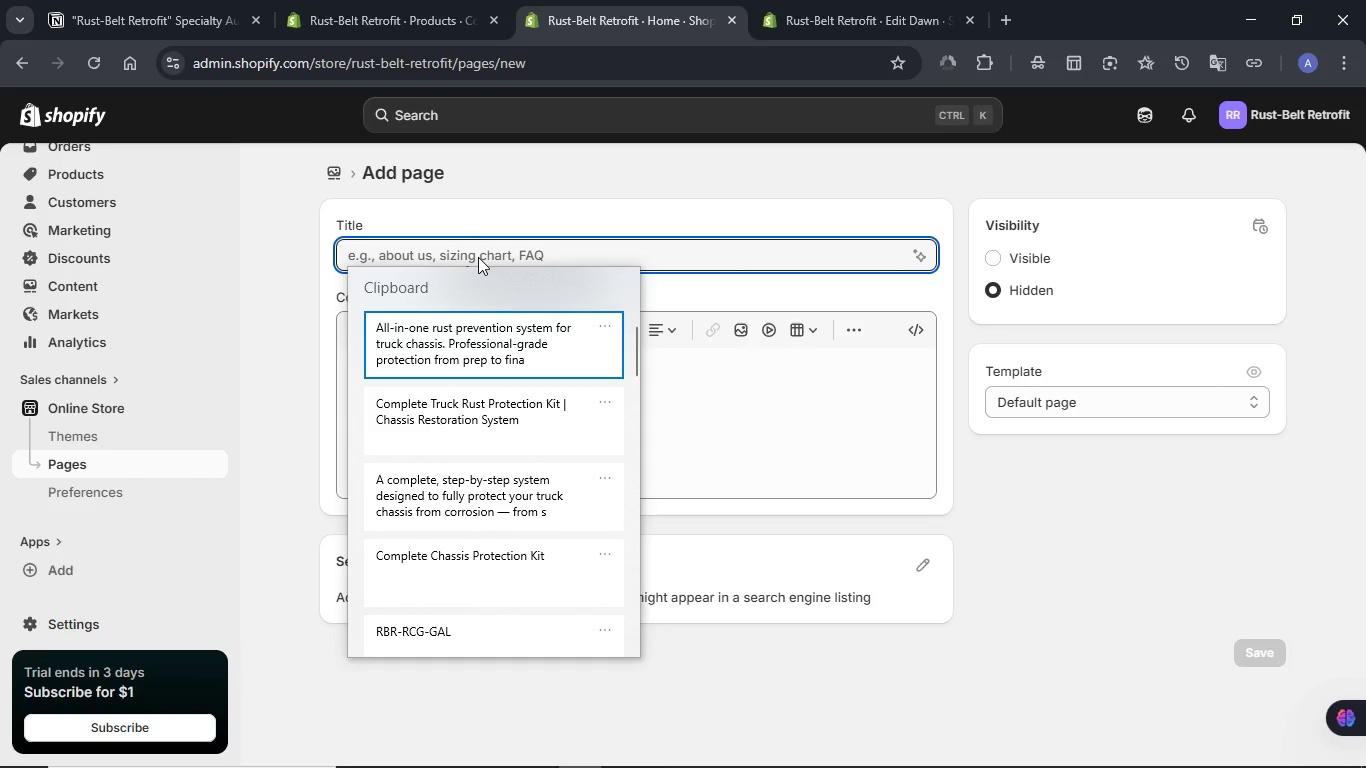 
left_click([491, 178])
 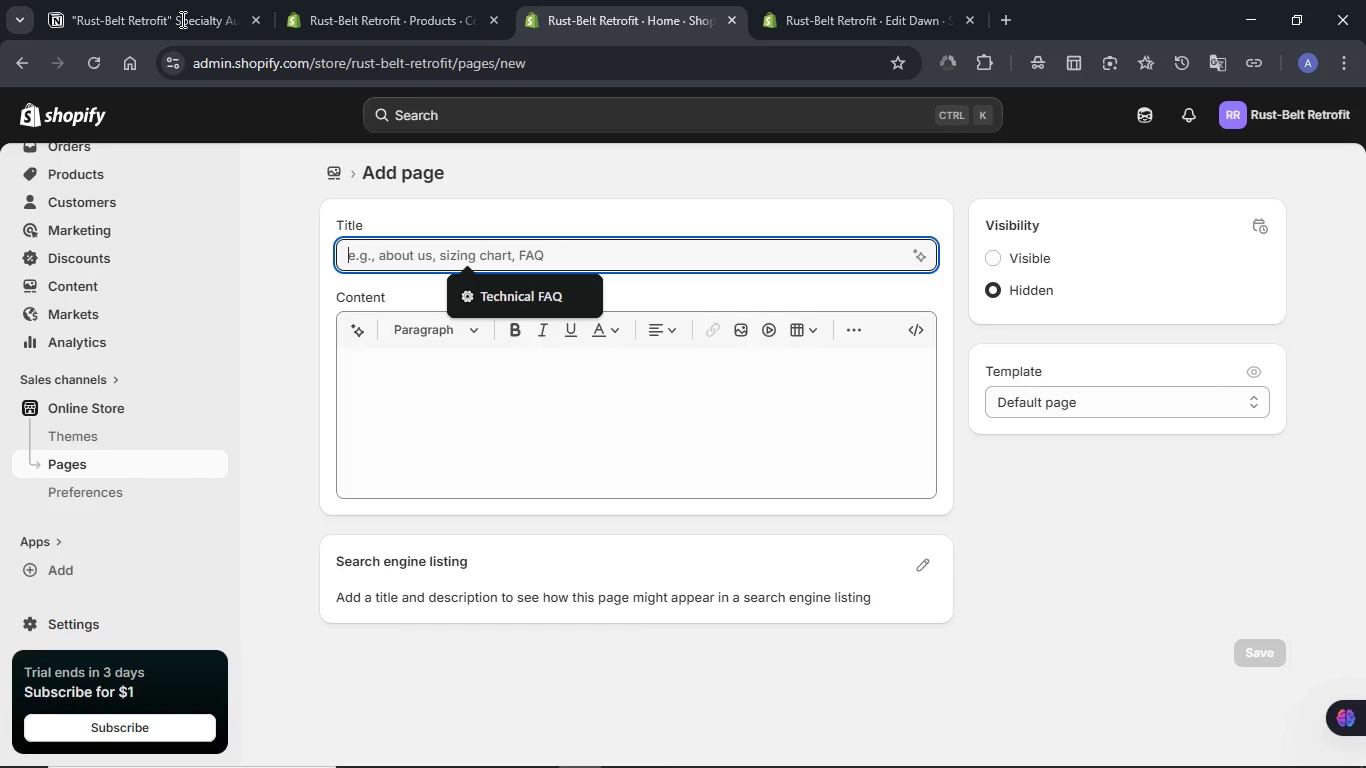 
left_click([181, 19])
 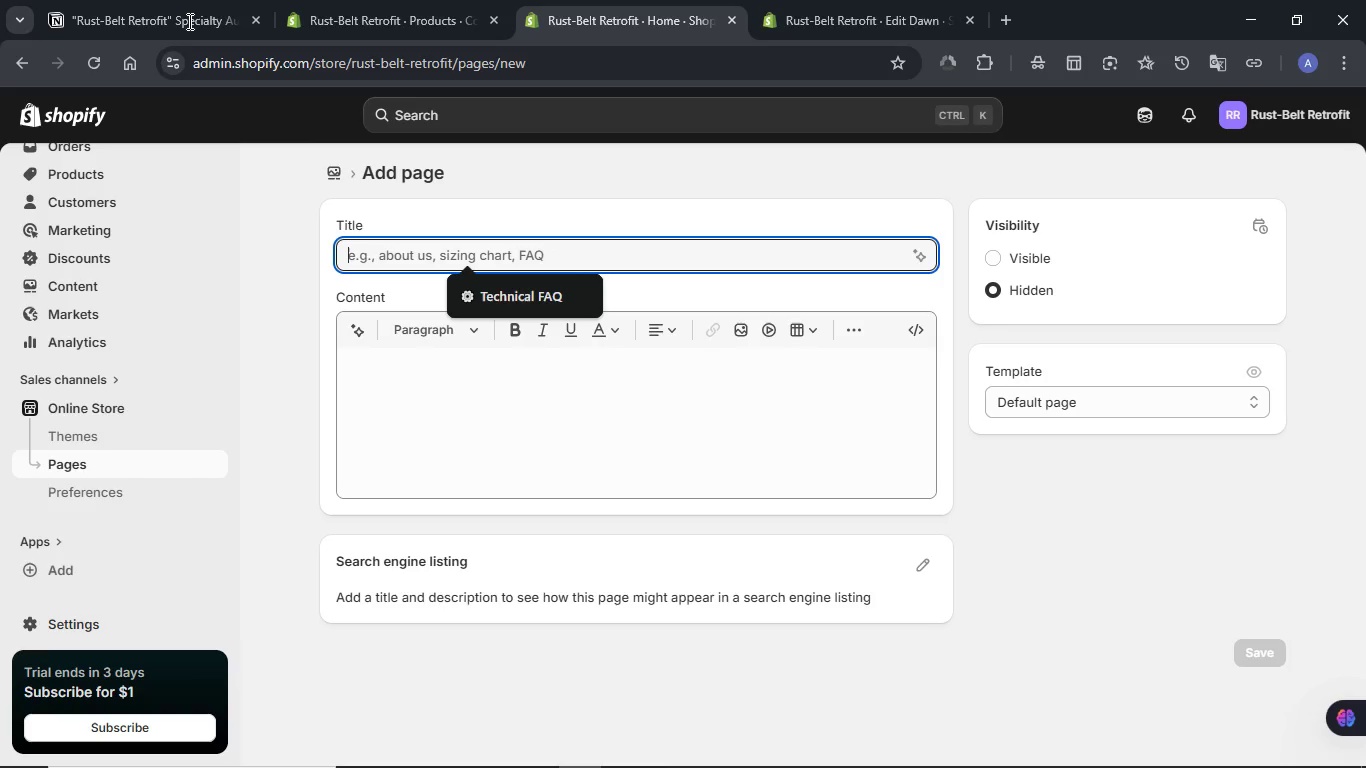 
left_click([188, 21])
 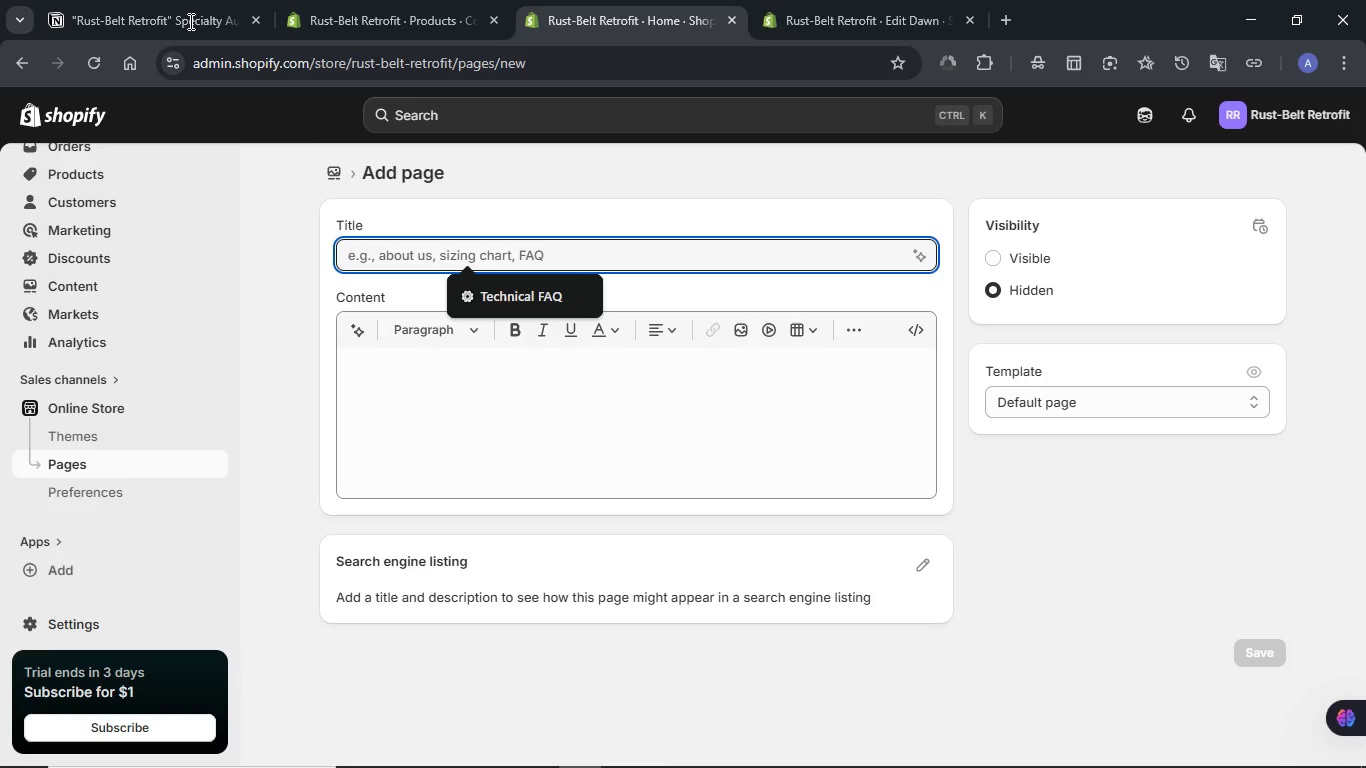 
left_click([189, 21])
 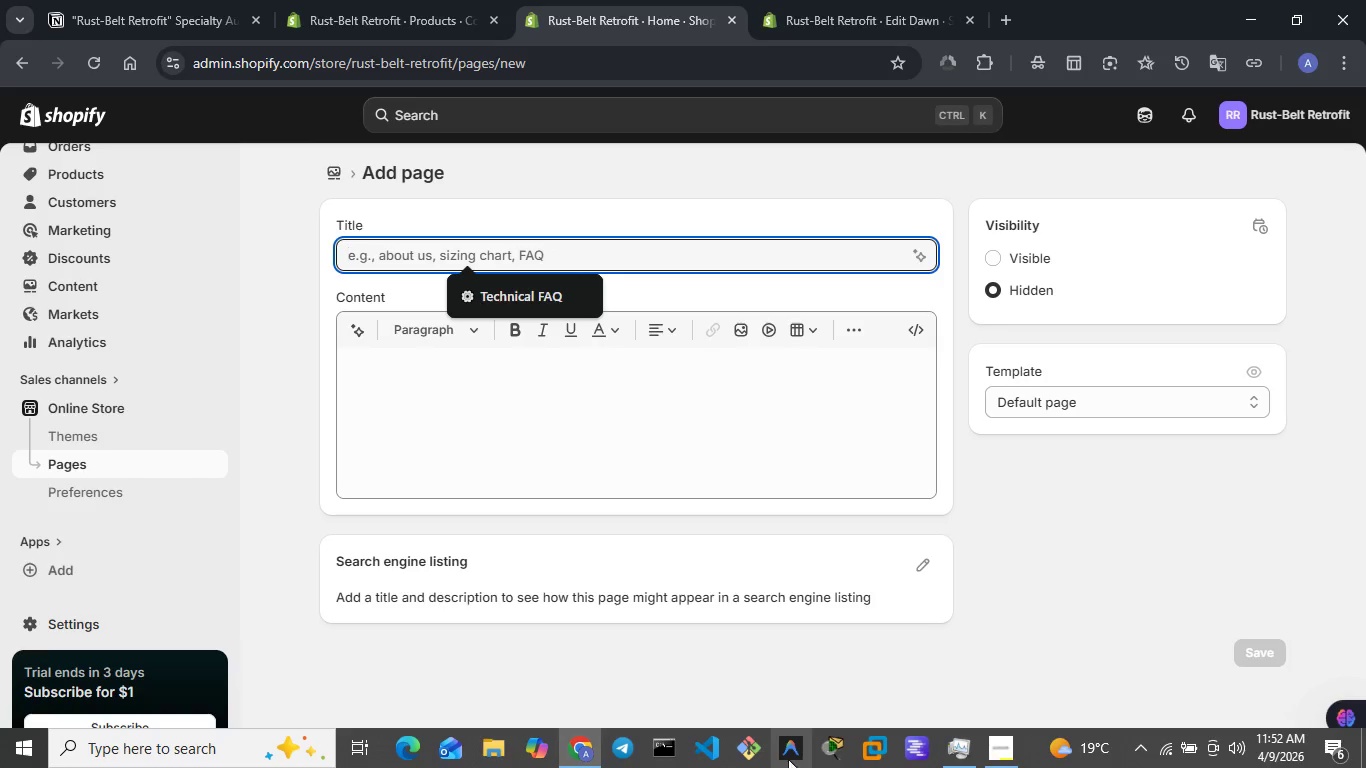 
left_click([953, 753])
 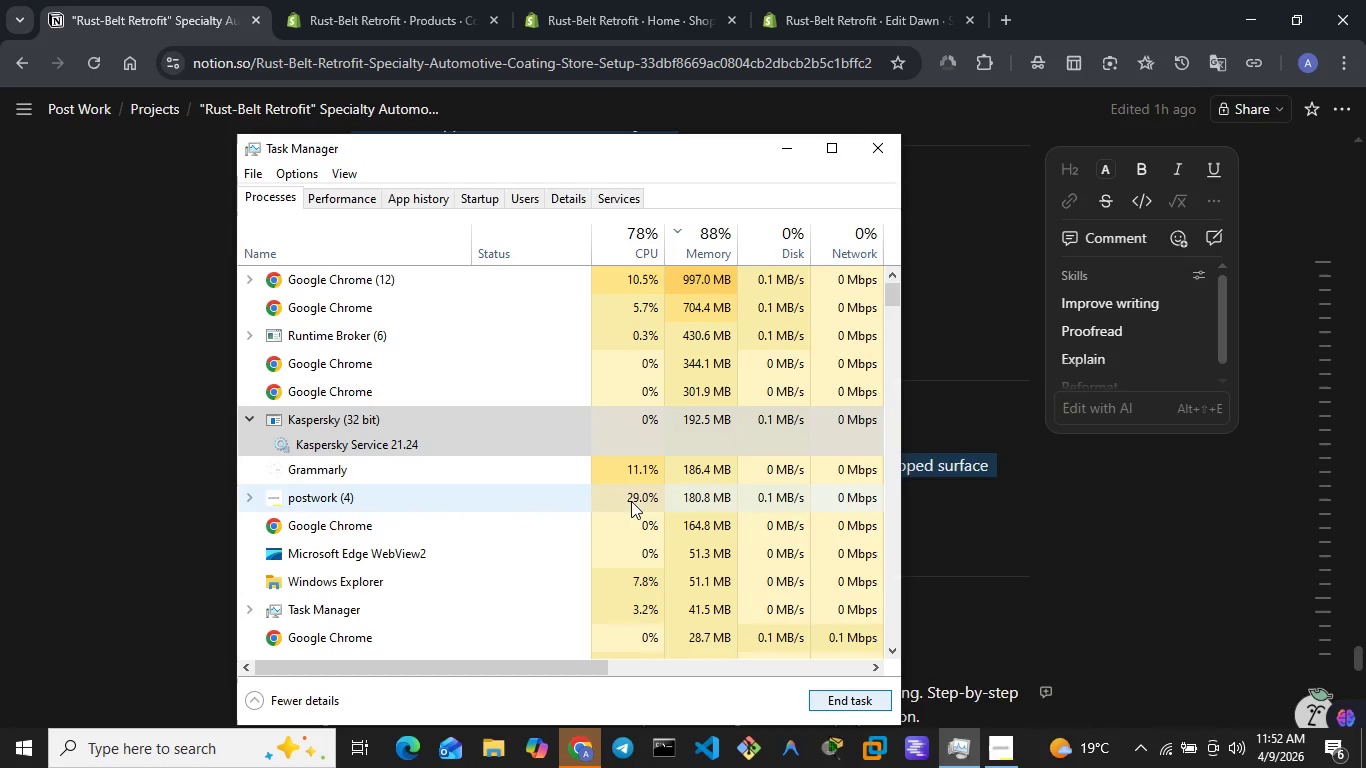 
wait(14.09)
 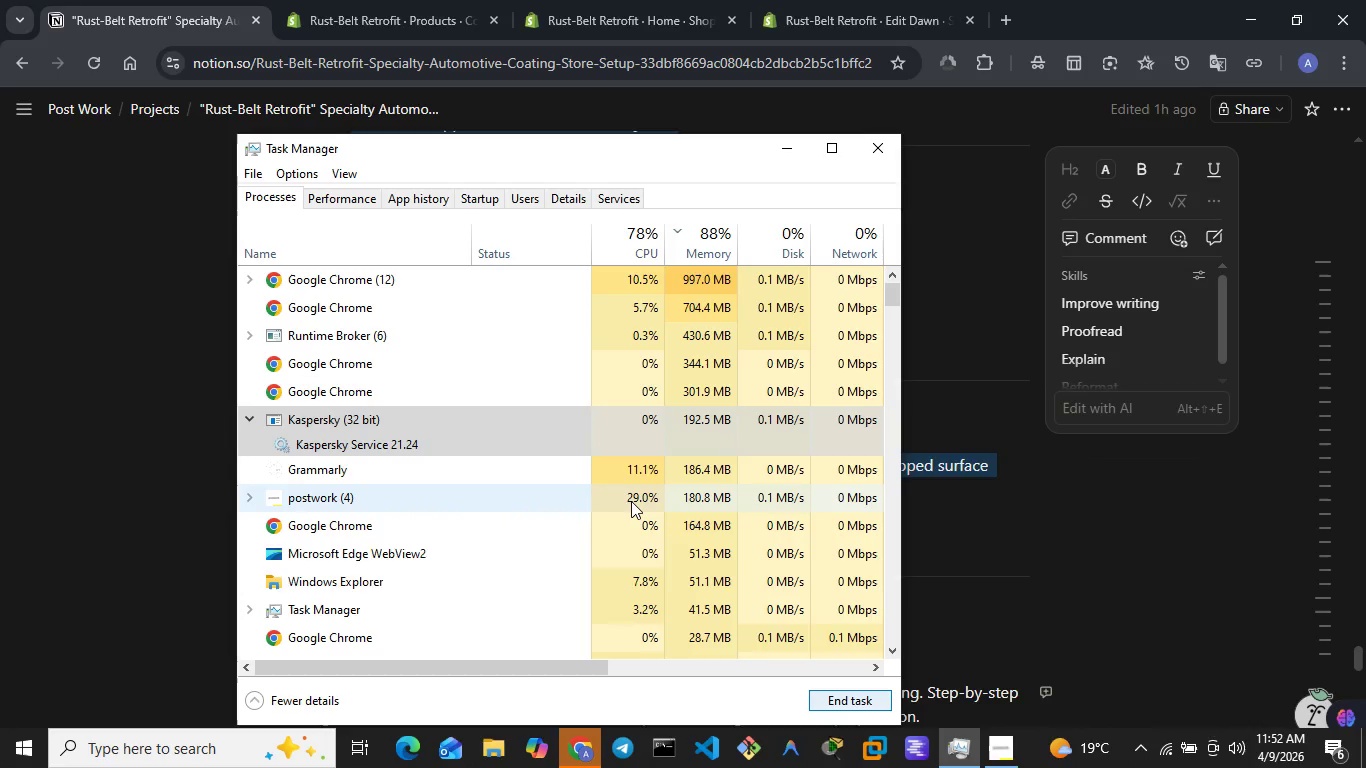 
key(Control+C)
 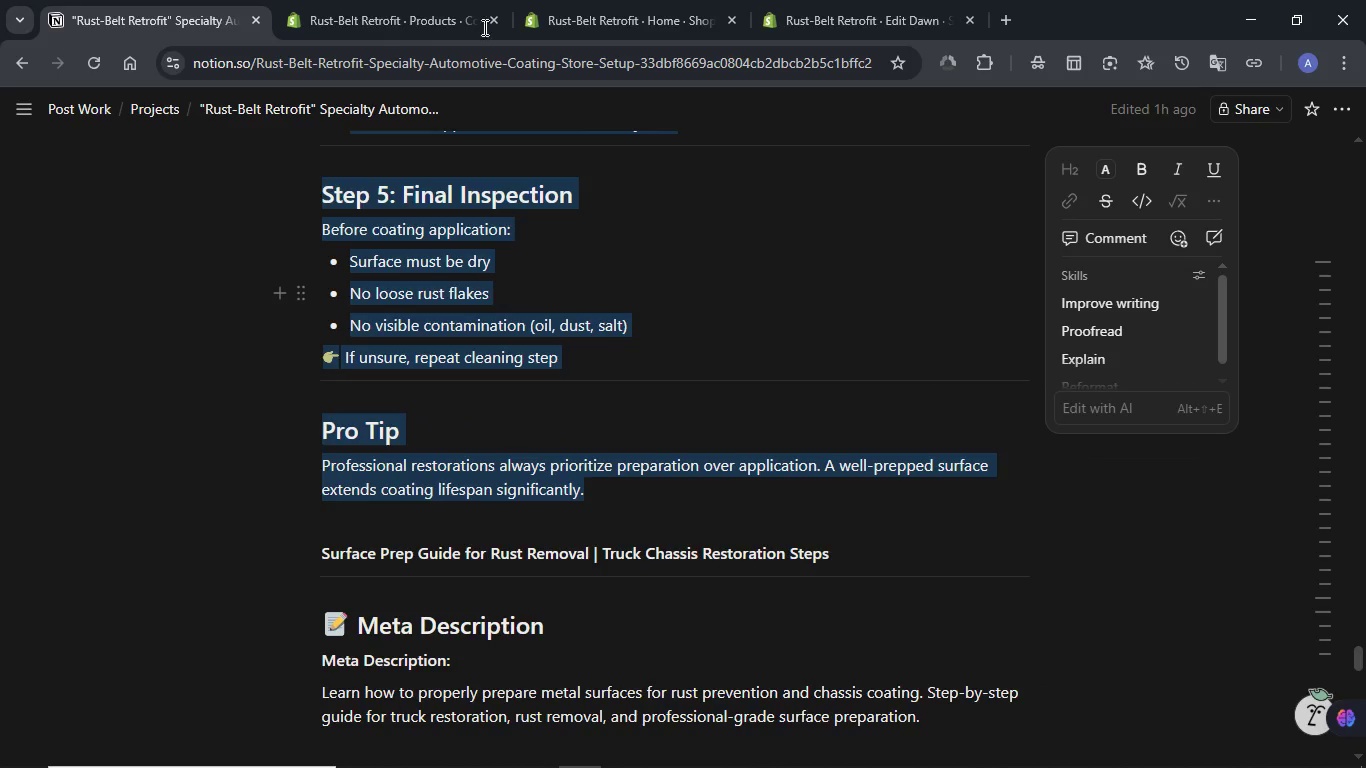 
left_click([594, 26])
 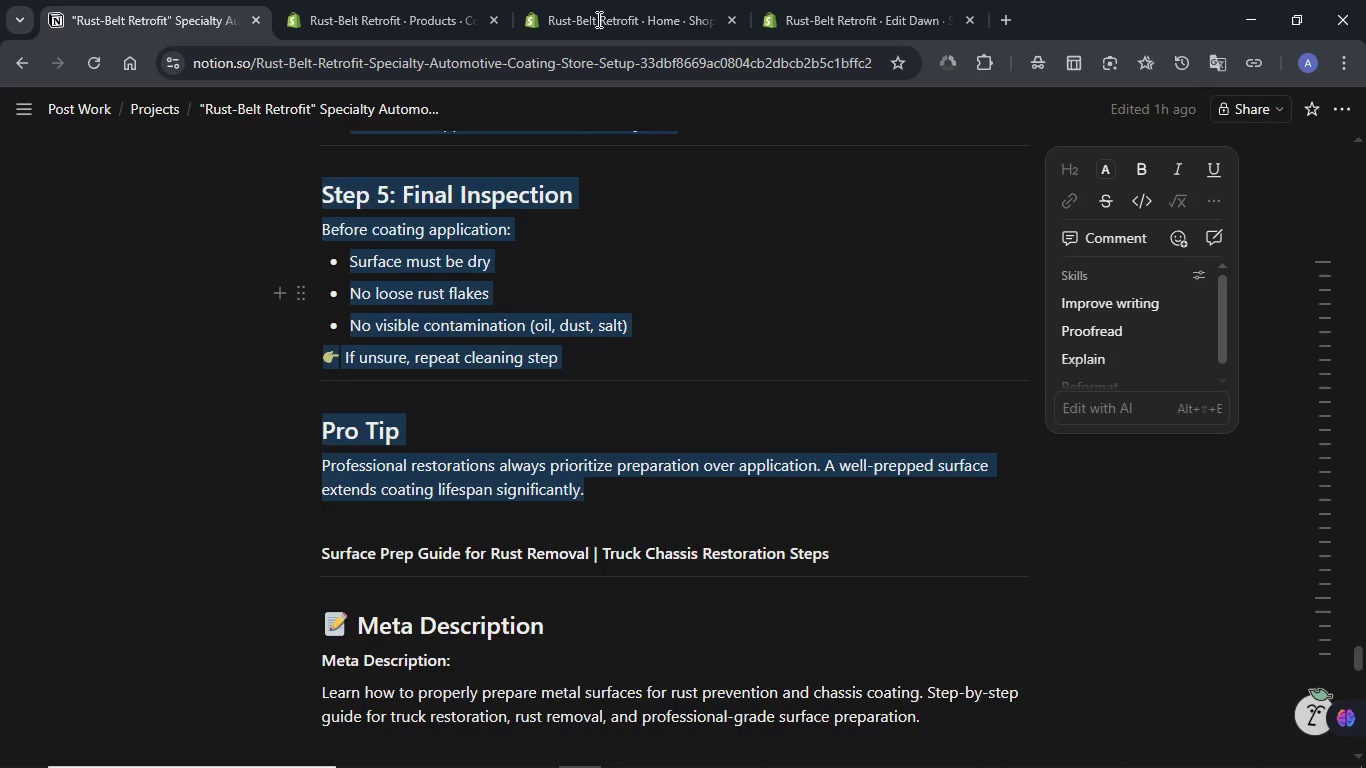 
double_click([597, 19])
 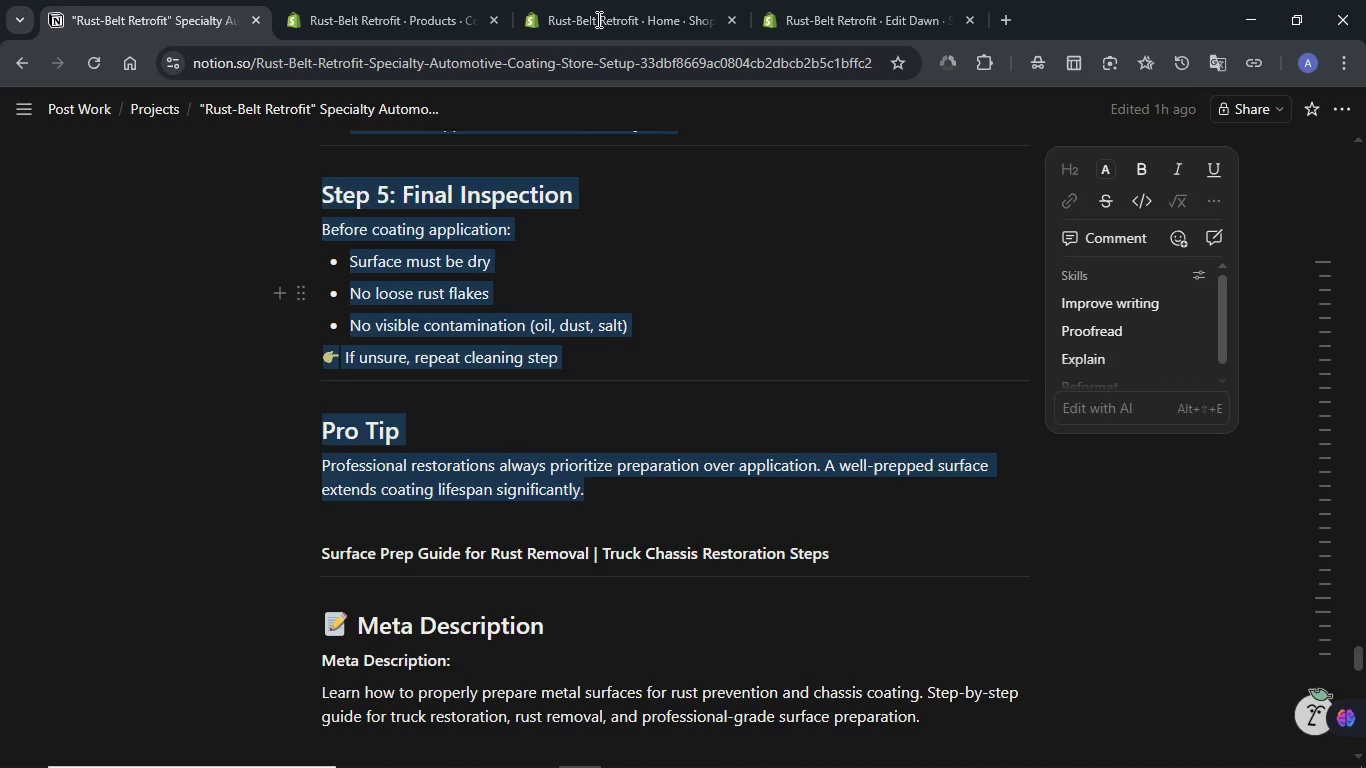 
triple_click([597, 19])
 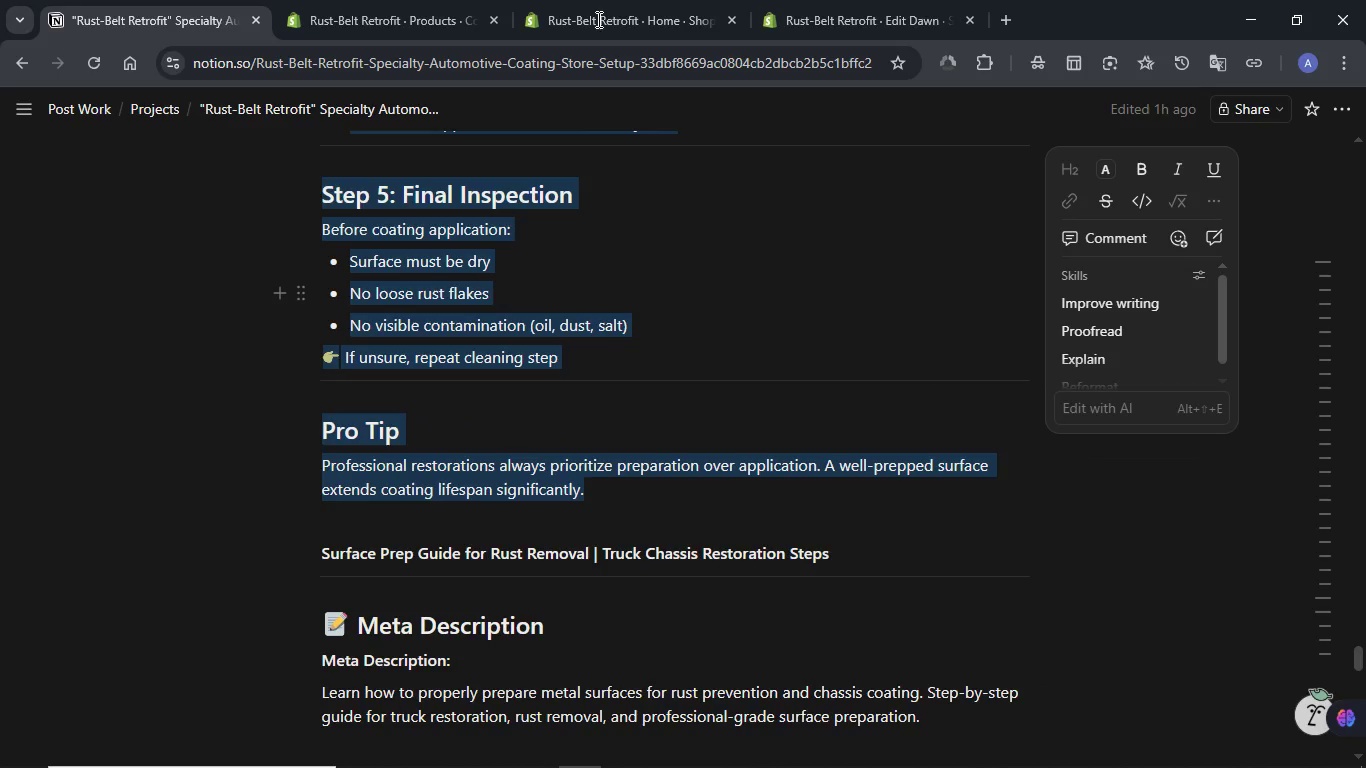 
triple_click([597, 19])
 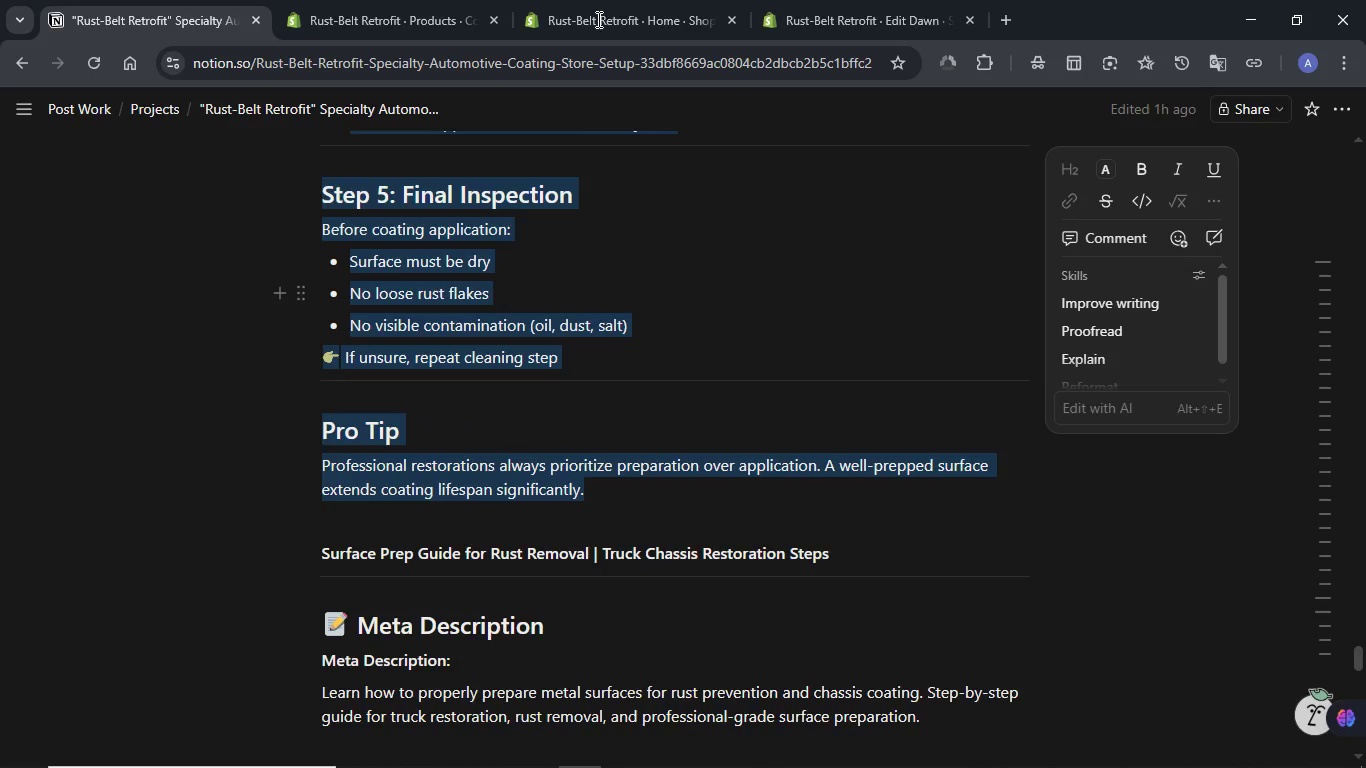 
left_click([597, 19])
 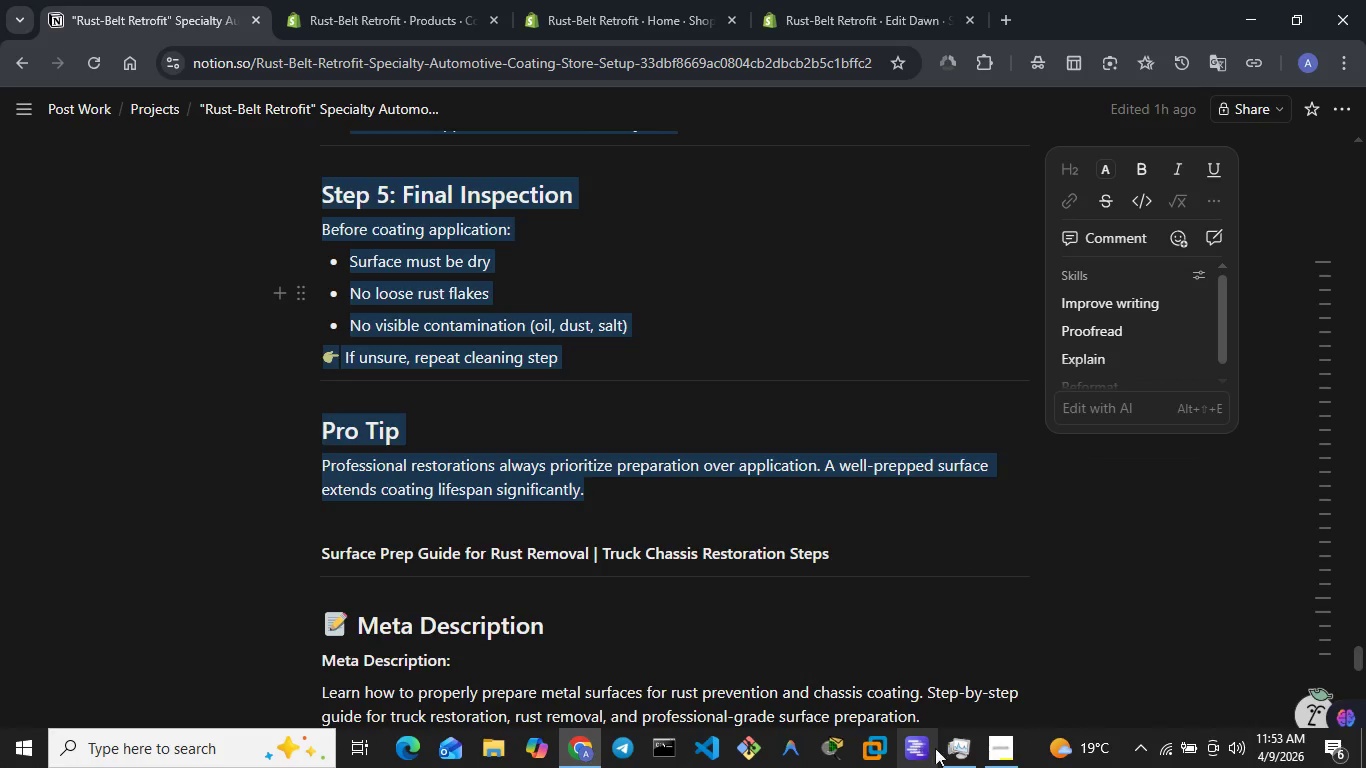 
left_click([958, 752])
 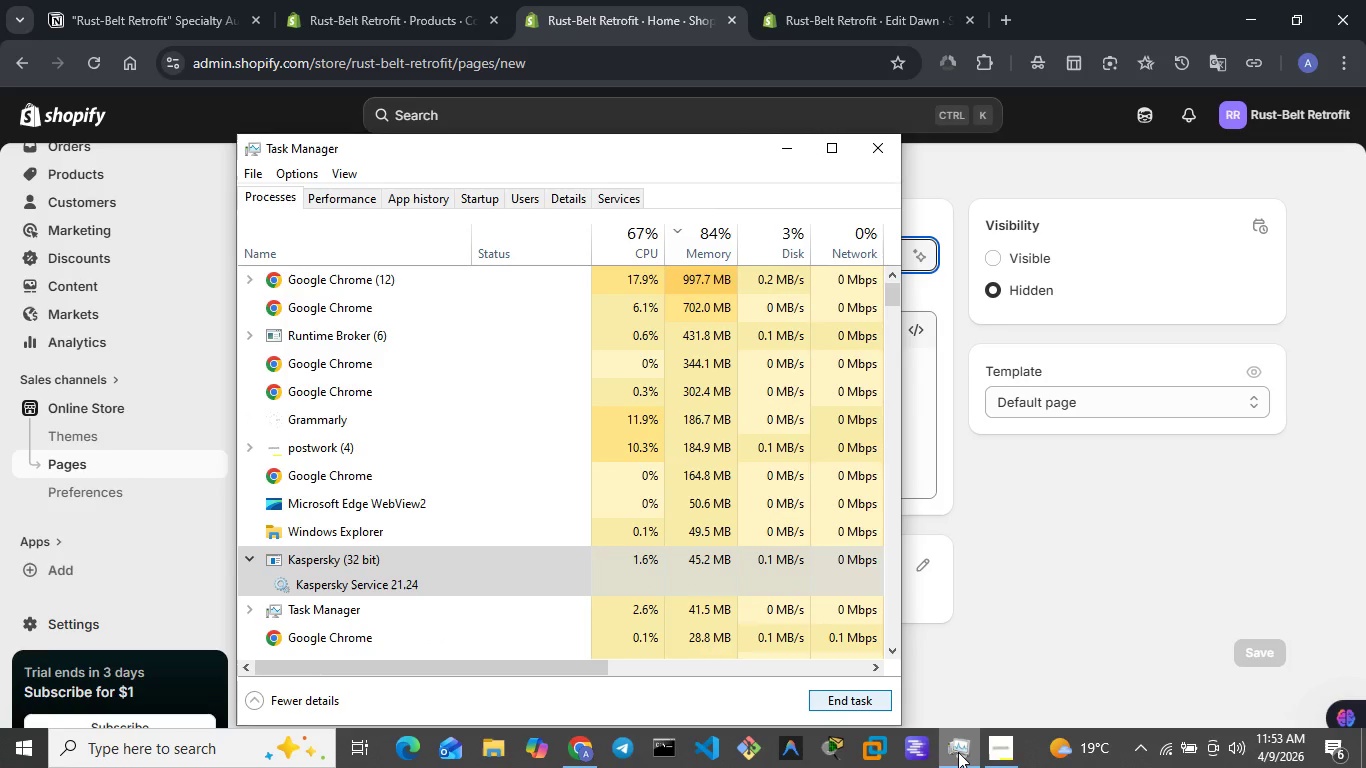 
wait(9.36)
 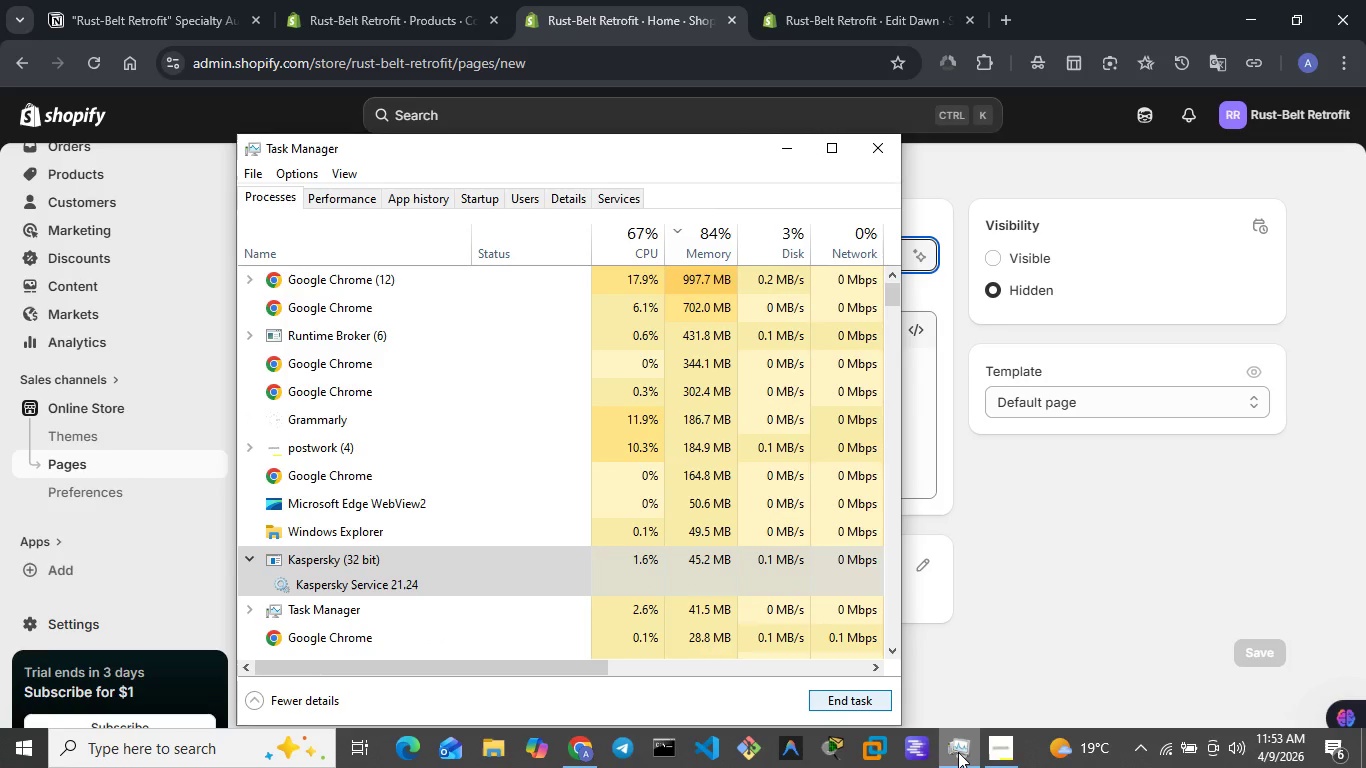 
left_click([568, 255])
 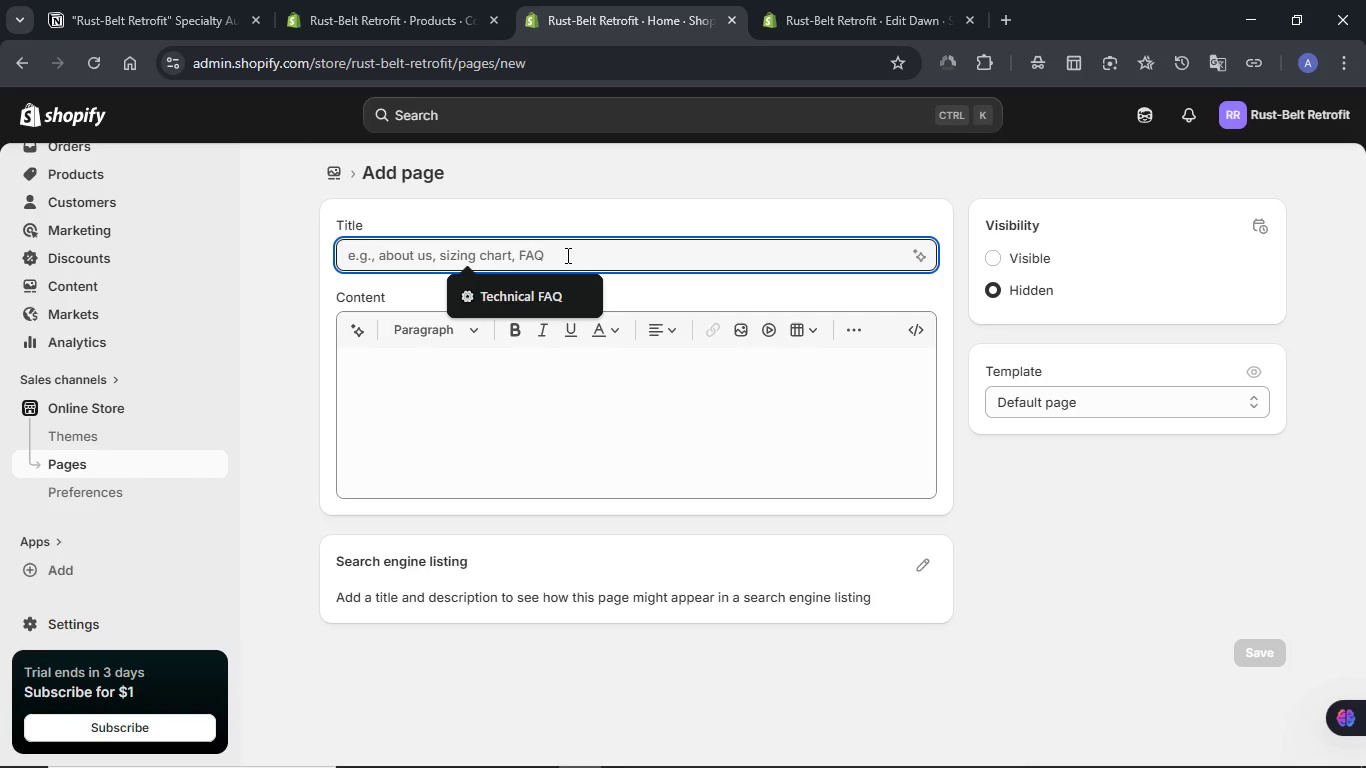 
key(Meta+V)
 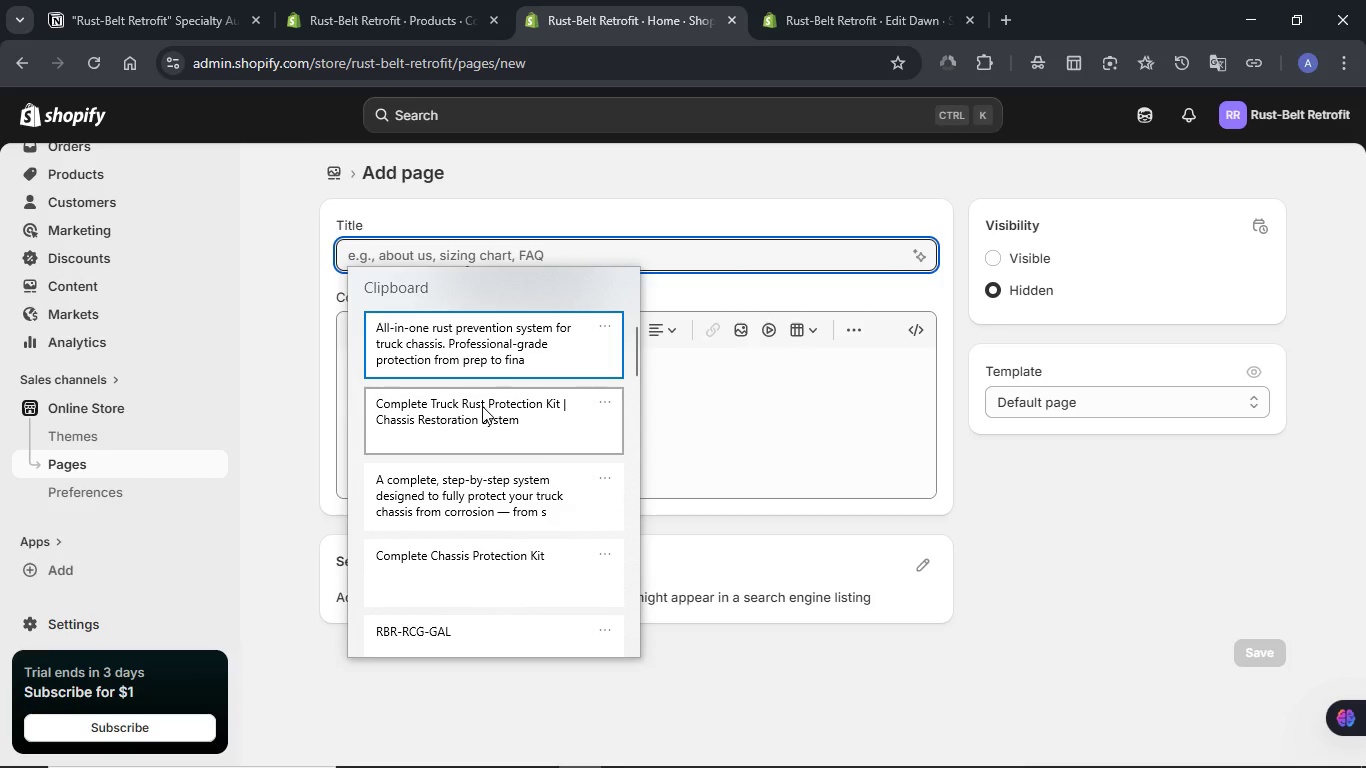 
left_click([523, 181])
 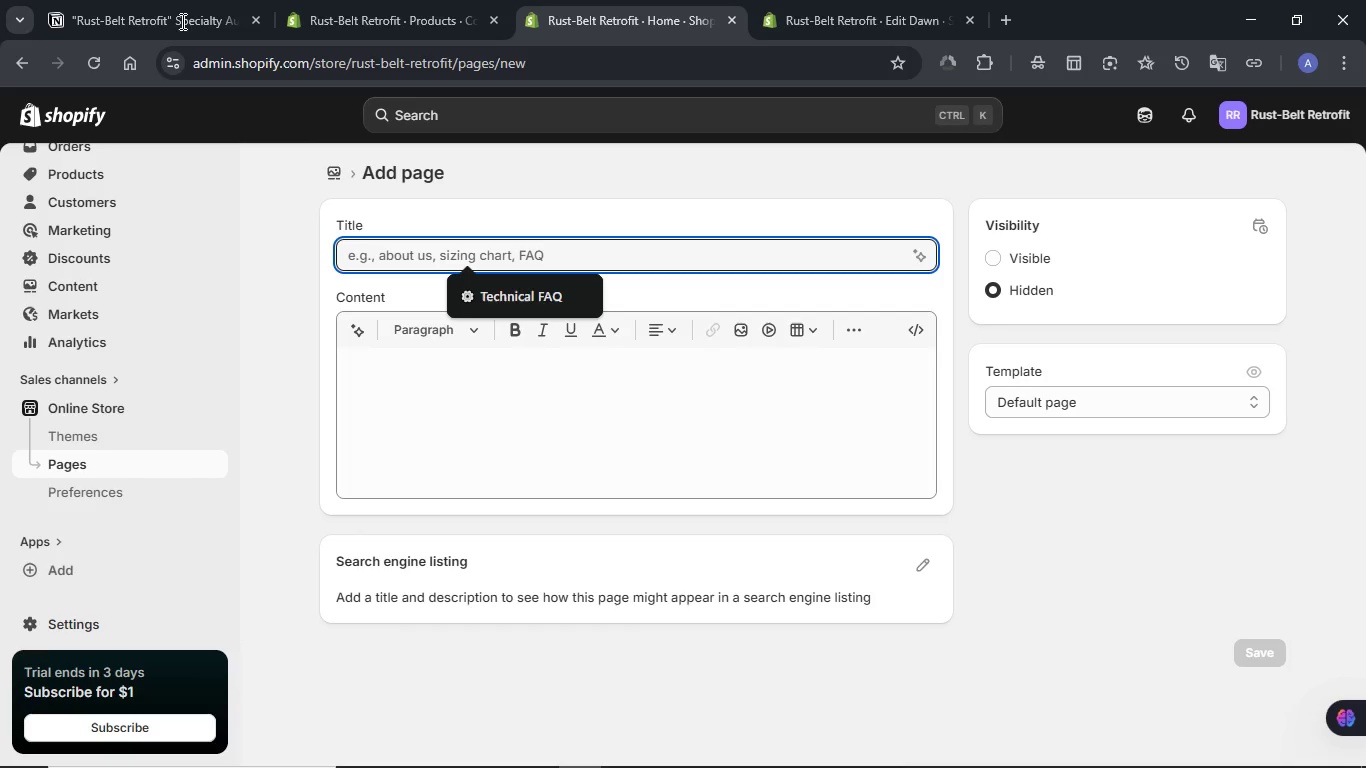 
left_click([180, 19])
 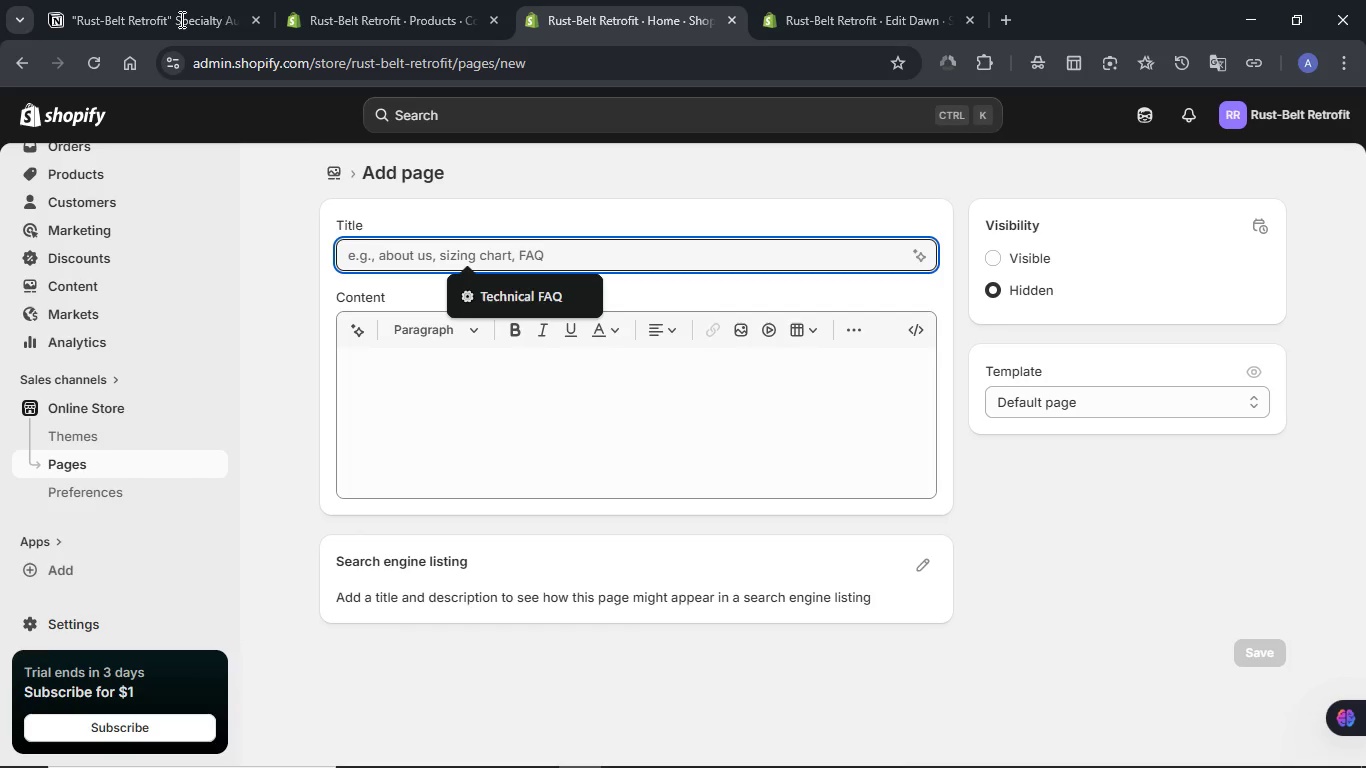 
double_click([180, 19])
 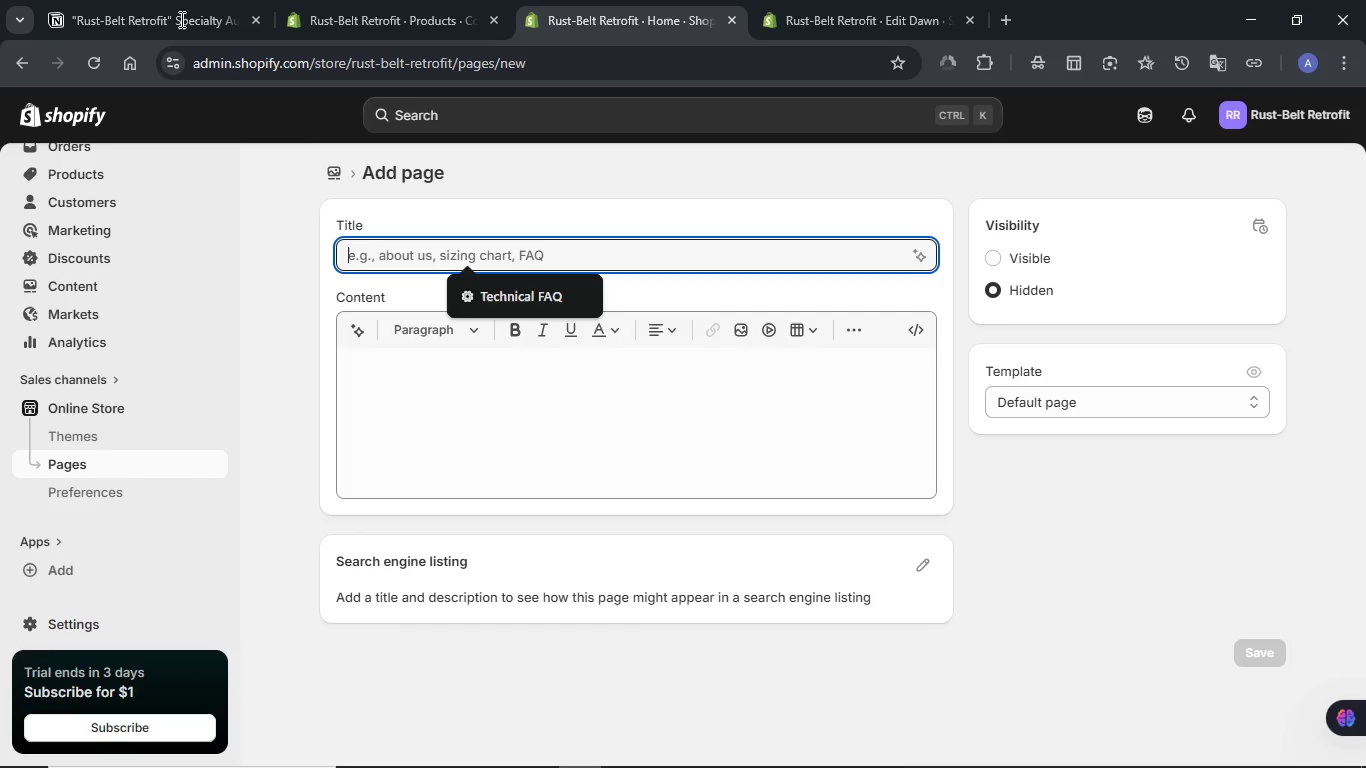 
triple_click([180, 19])
 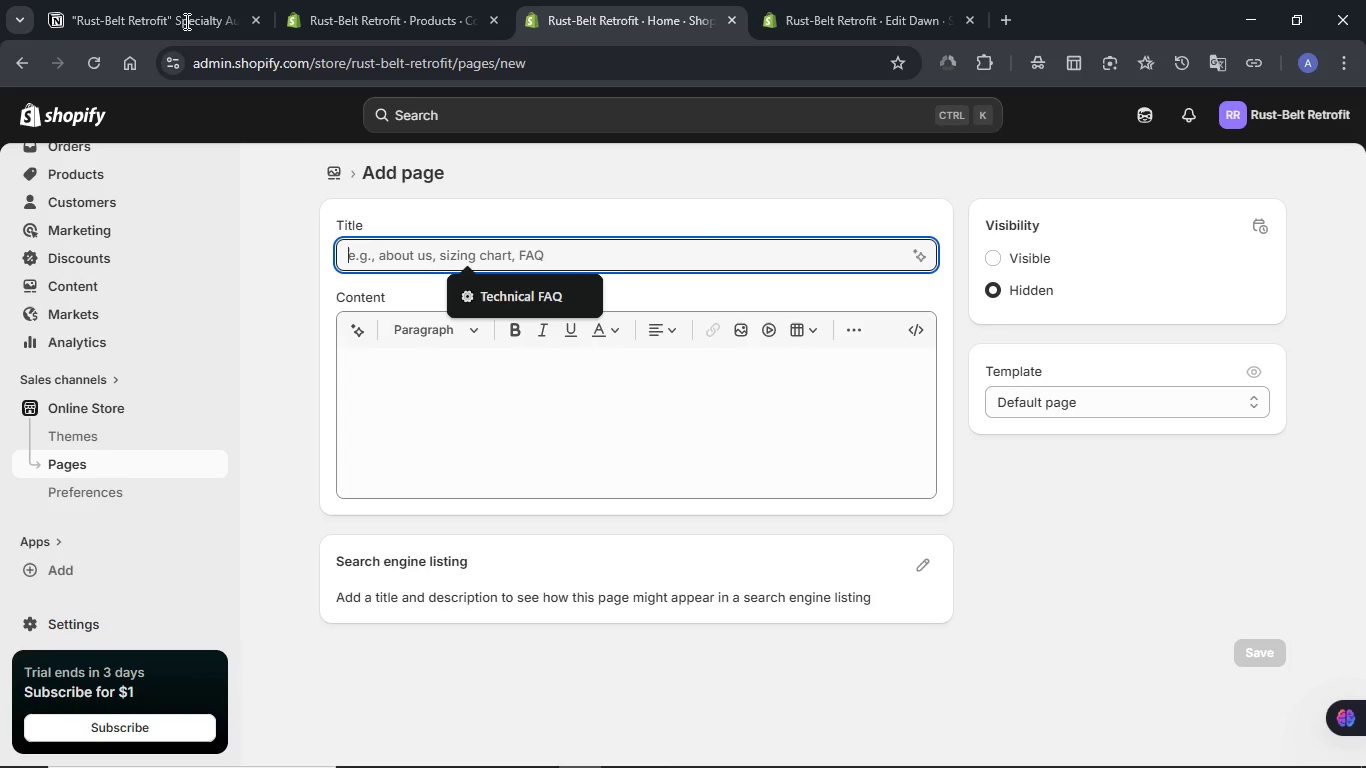 
double_click([185, 21])
 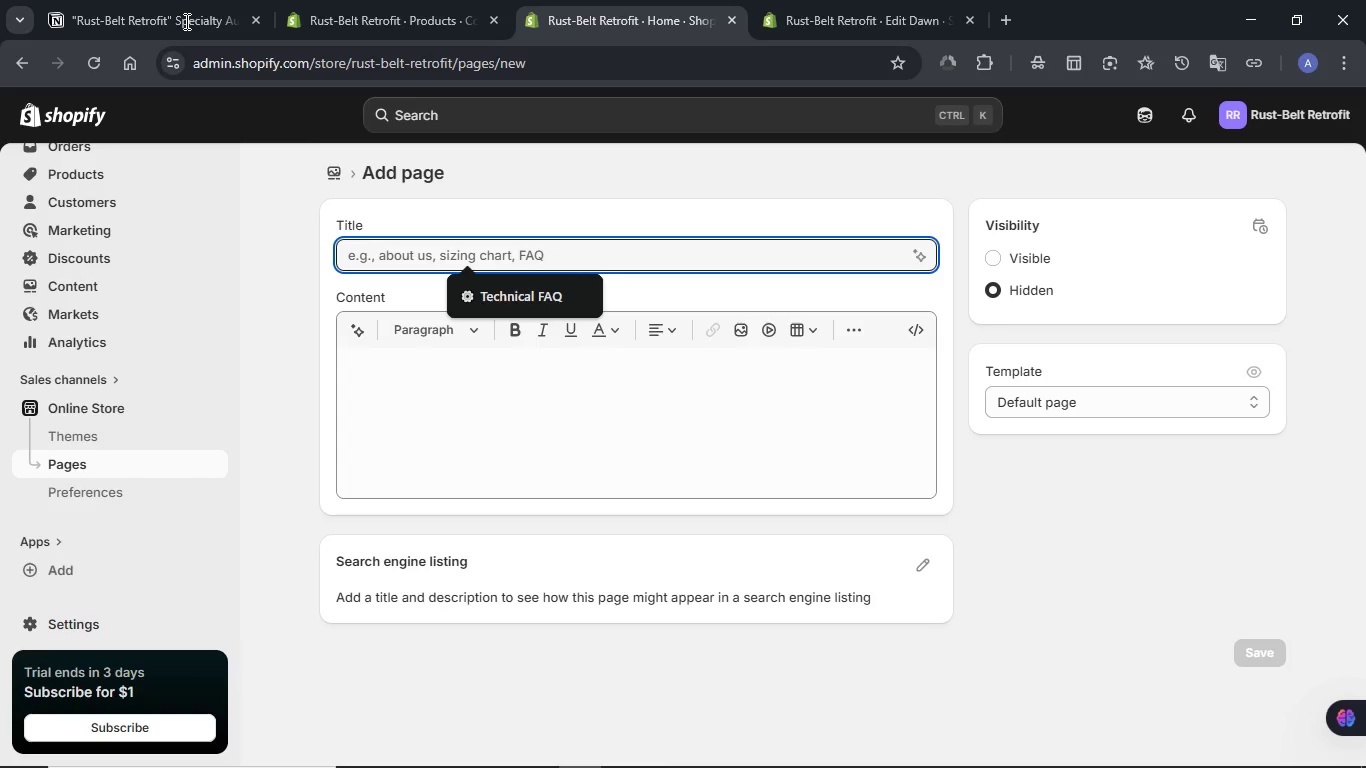 
triple_click([185, 21])
 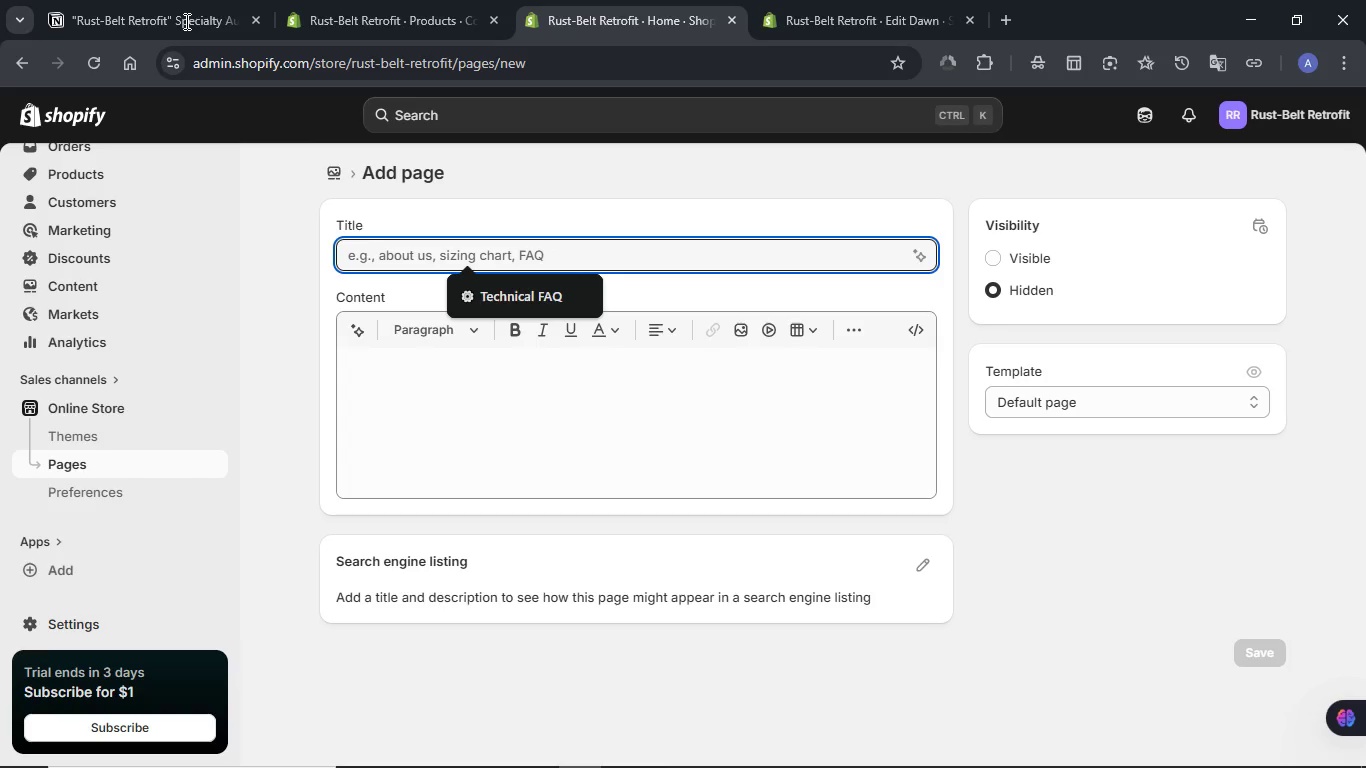 
triple_click([185, 21])
 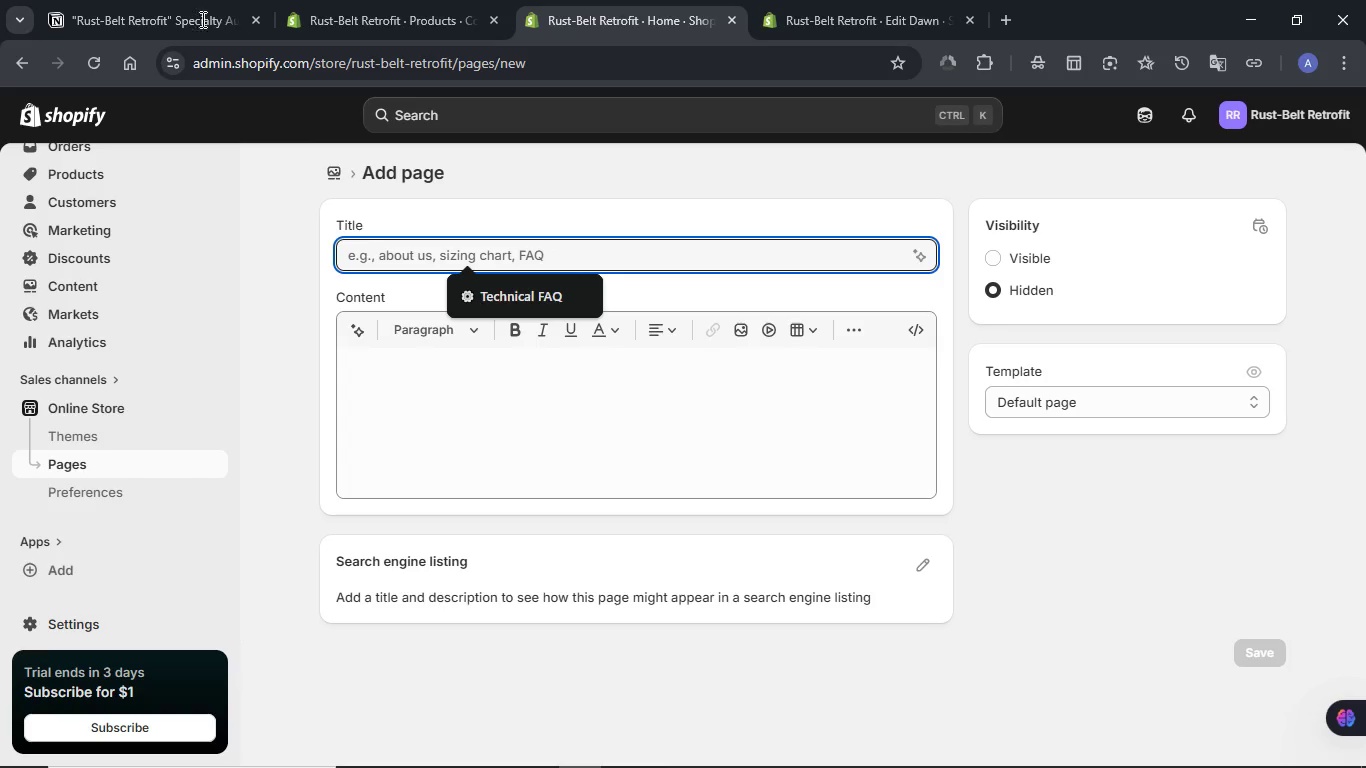 
double_click([192, 19])
 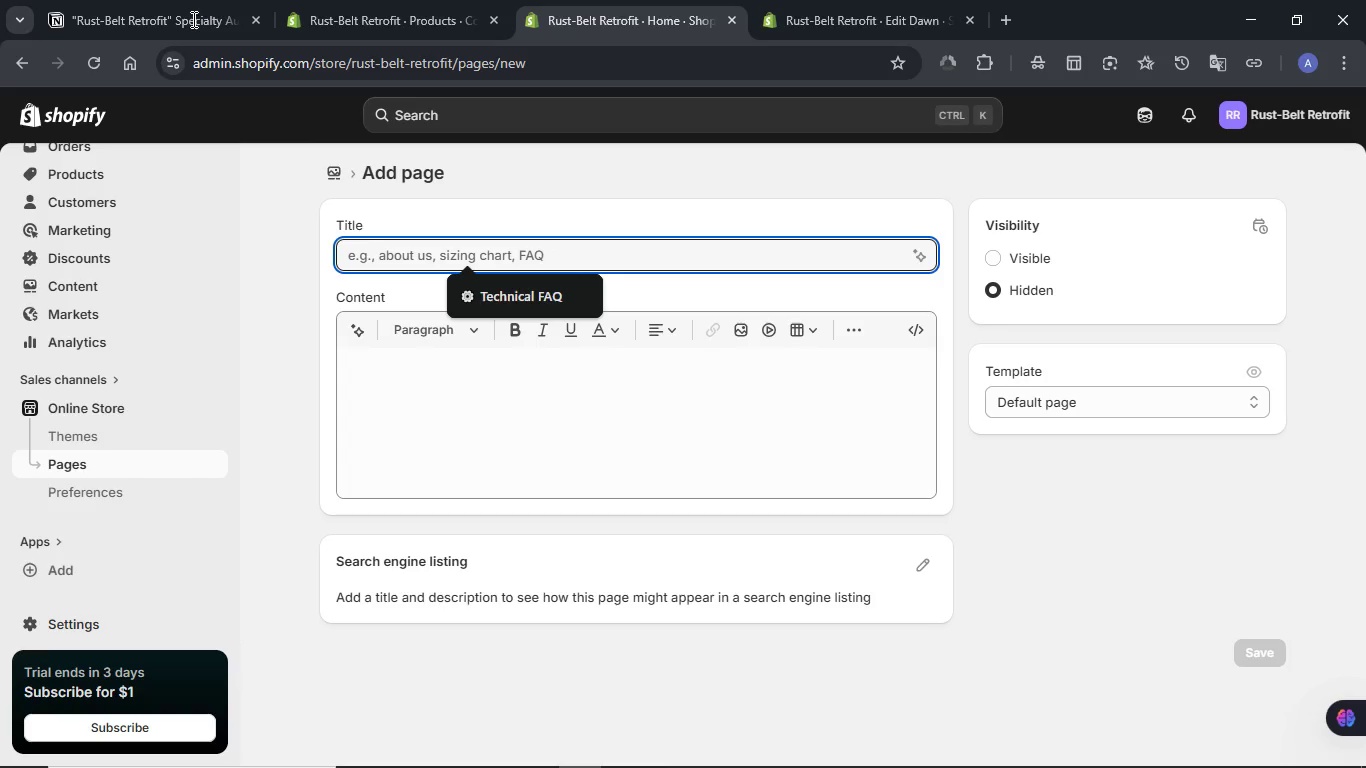 
triple_click([192, 19])
 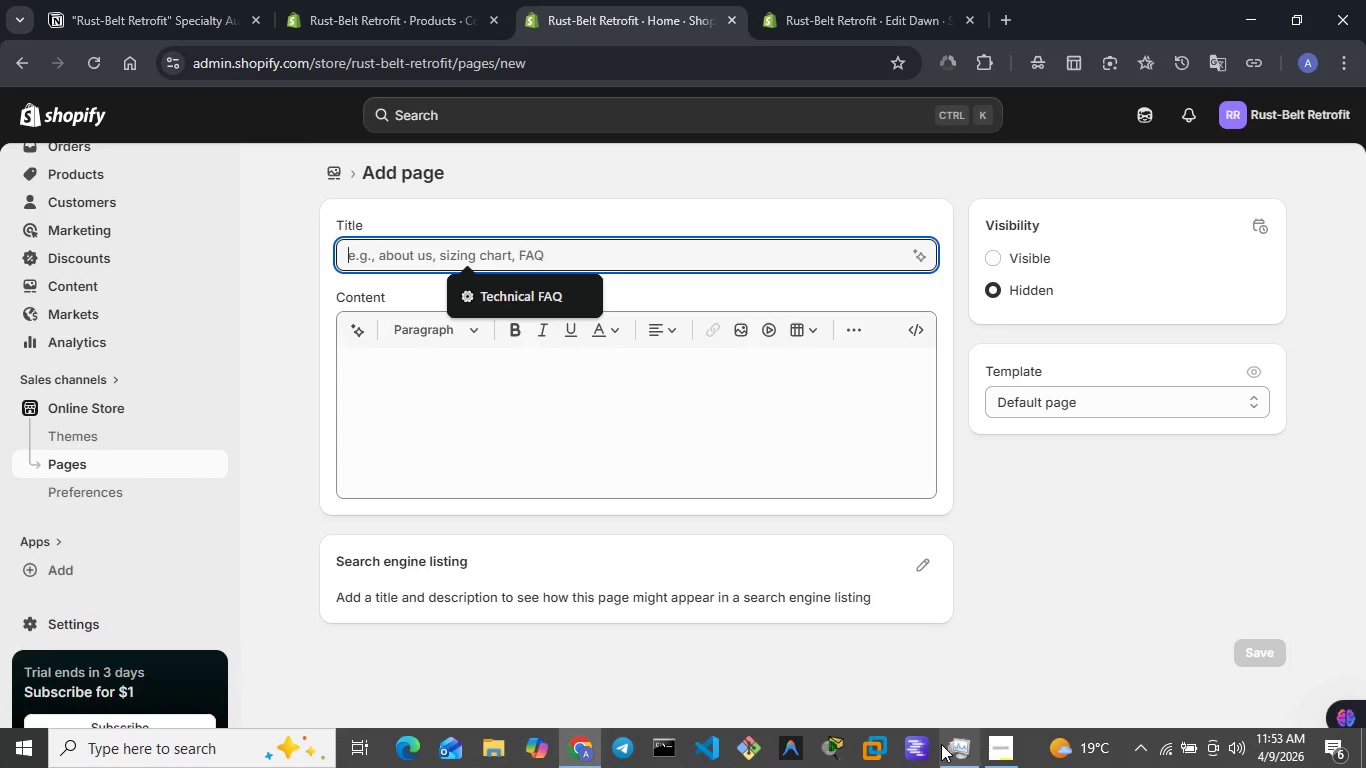 
left_click([950, 746])
 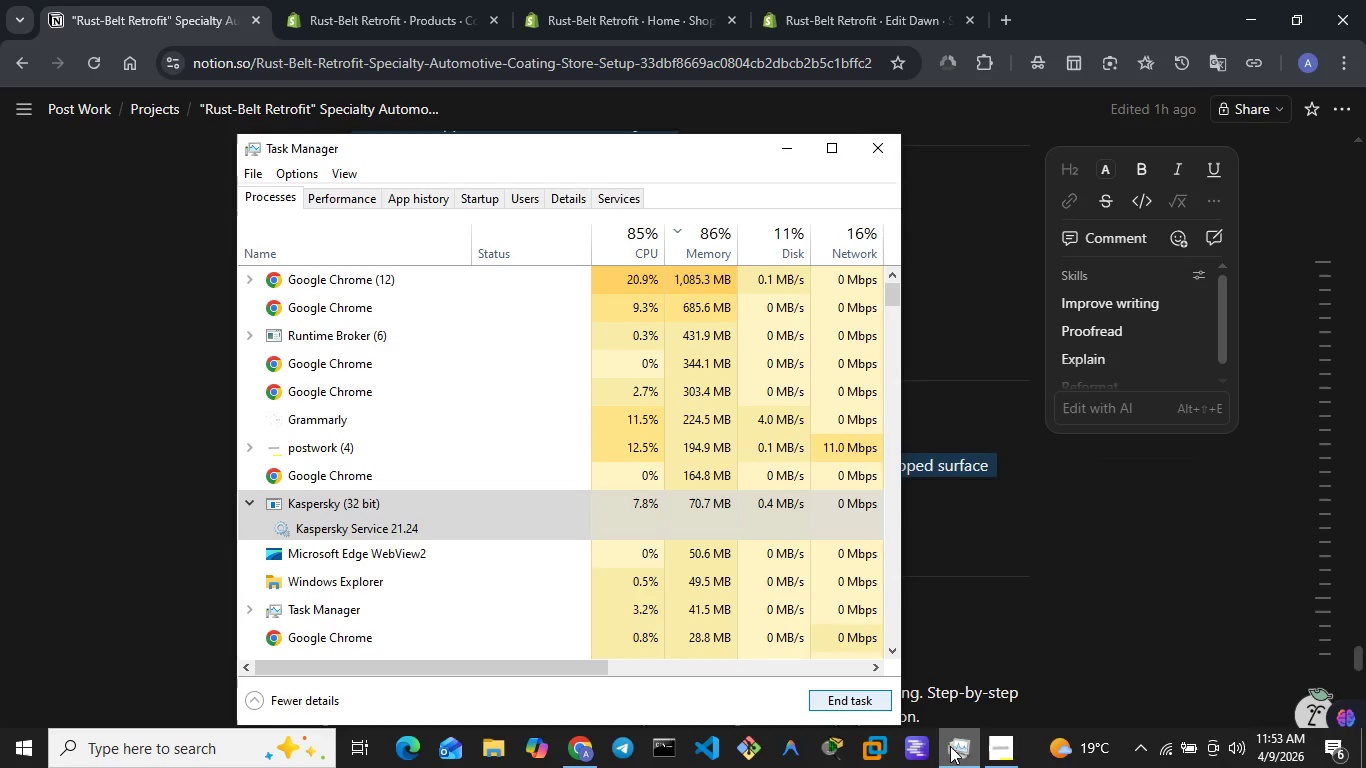 
left_click([950, 746])
 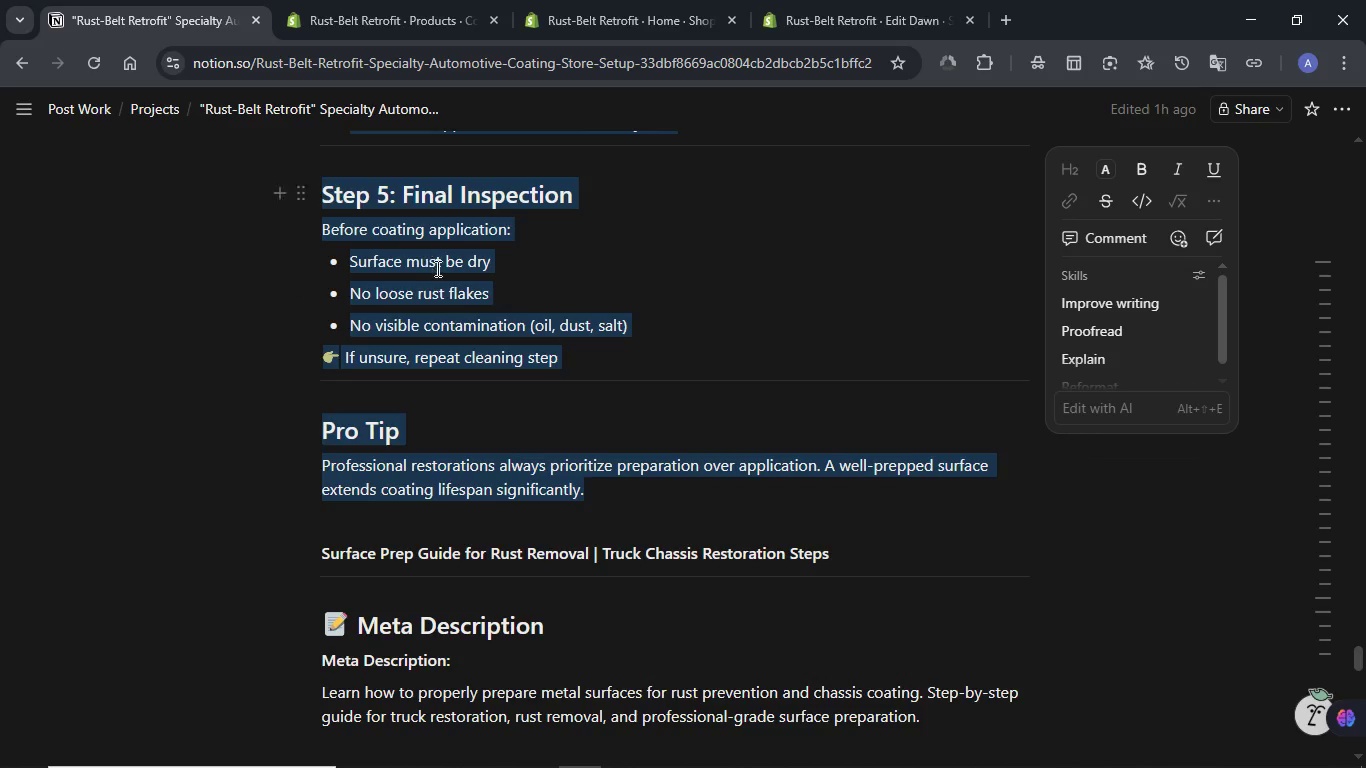 
left_click([441, 271])
 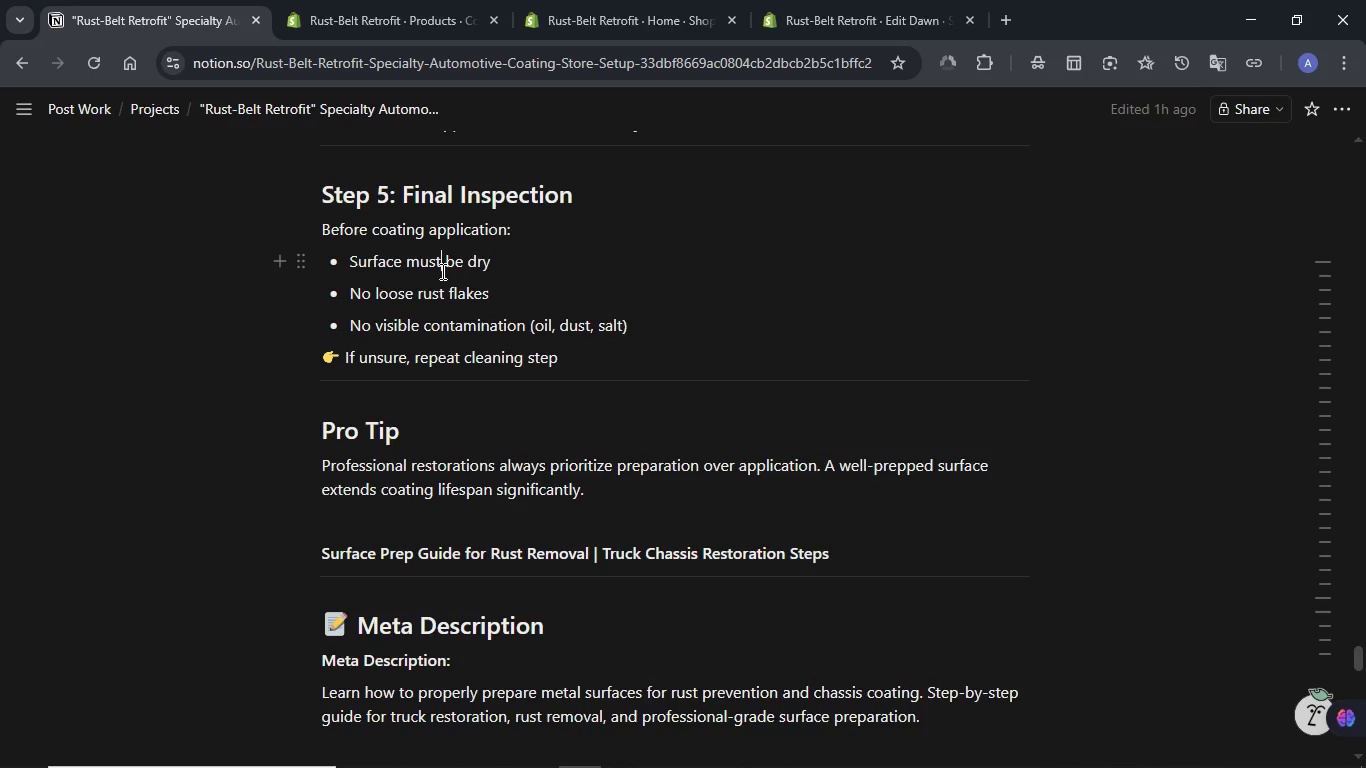 
scroll: coordinate [441, 271], scroll_direction: up, amount: 8.0
 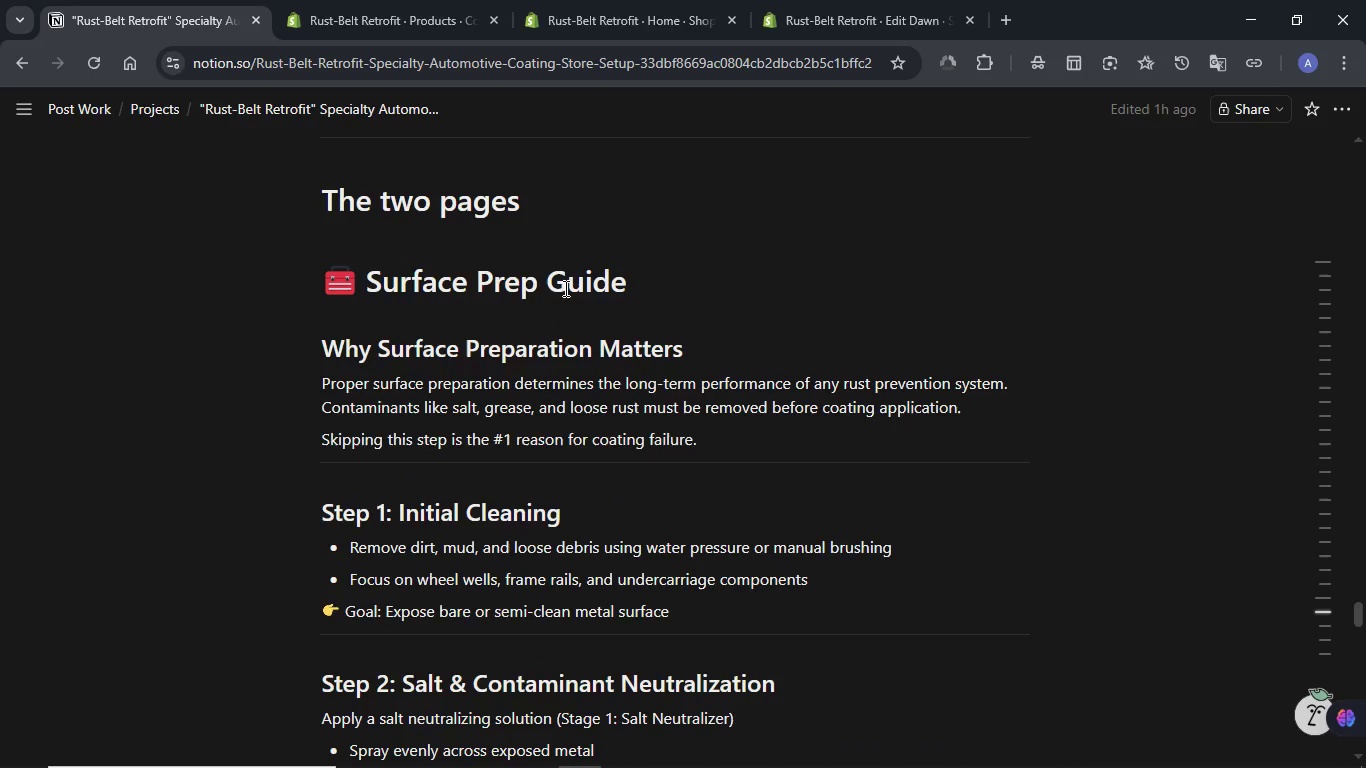 
double_click([564, 287])
 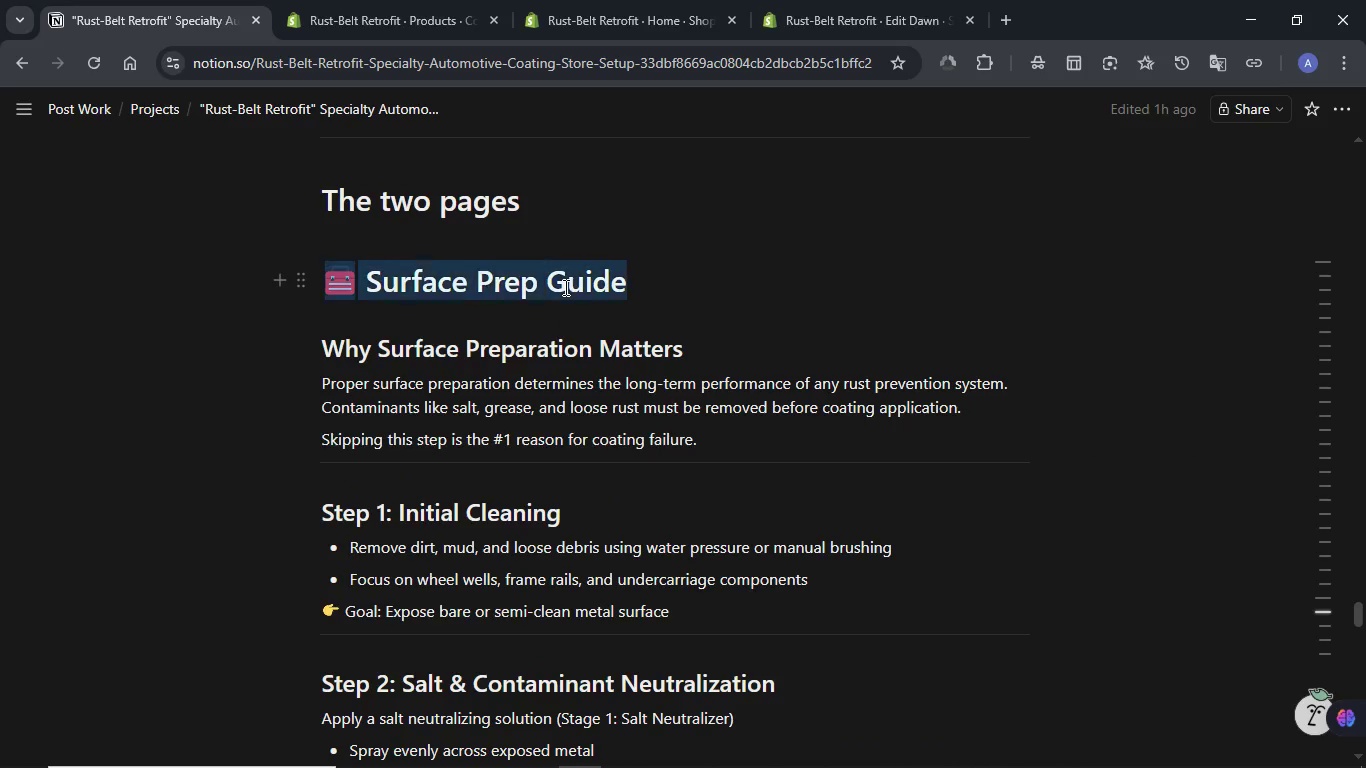 
triple_click([564, 287])
 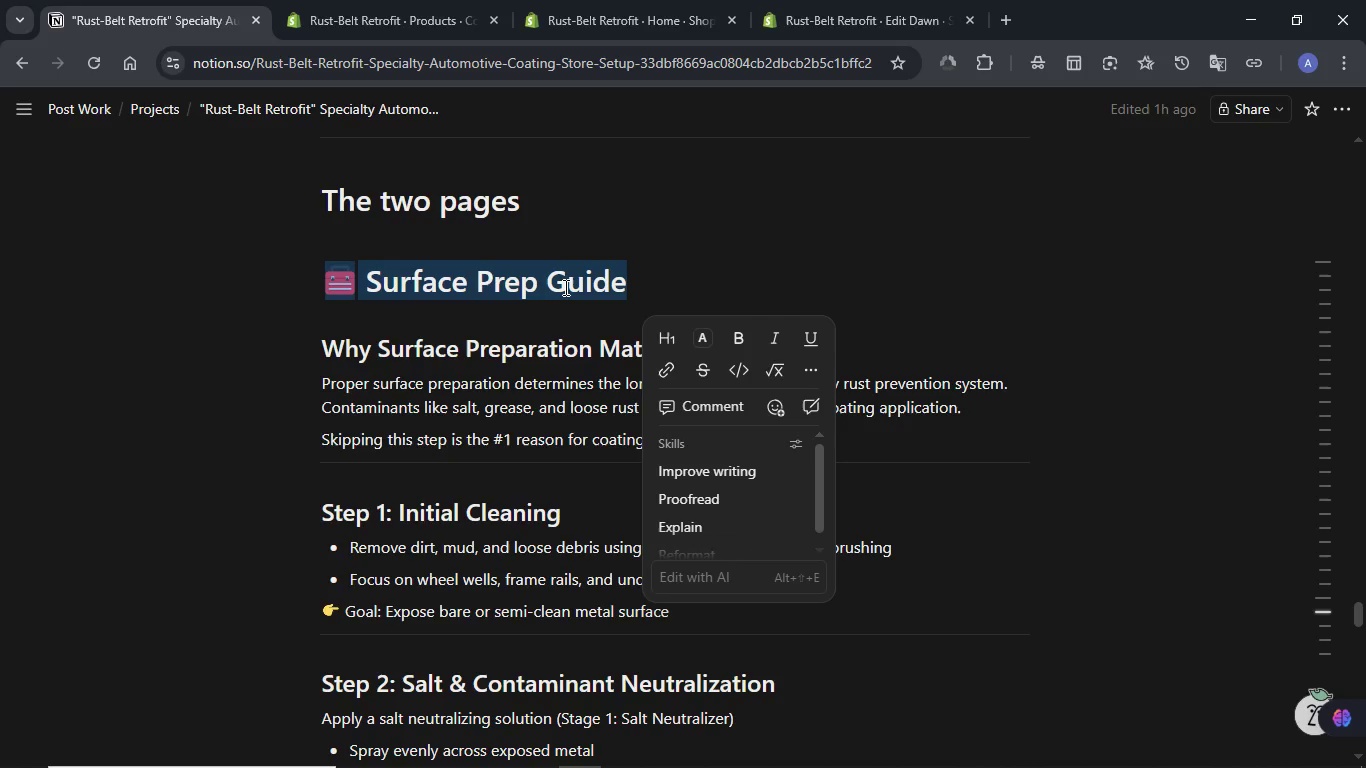 
key(Control+C)
 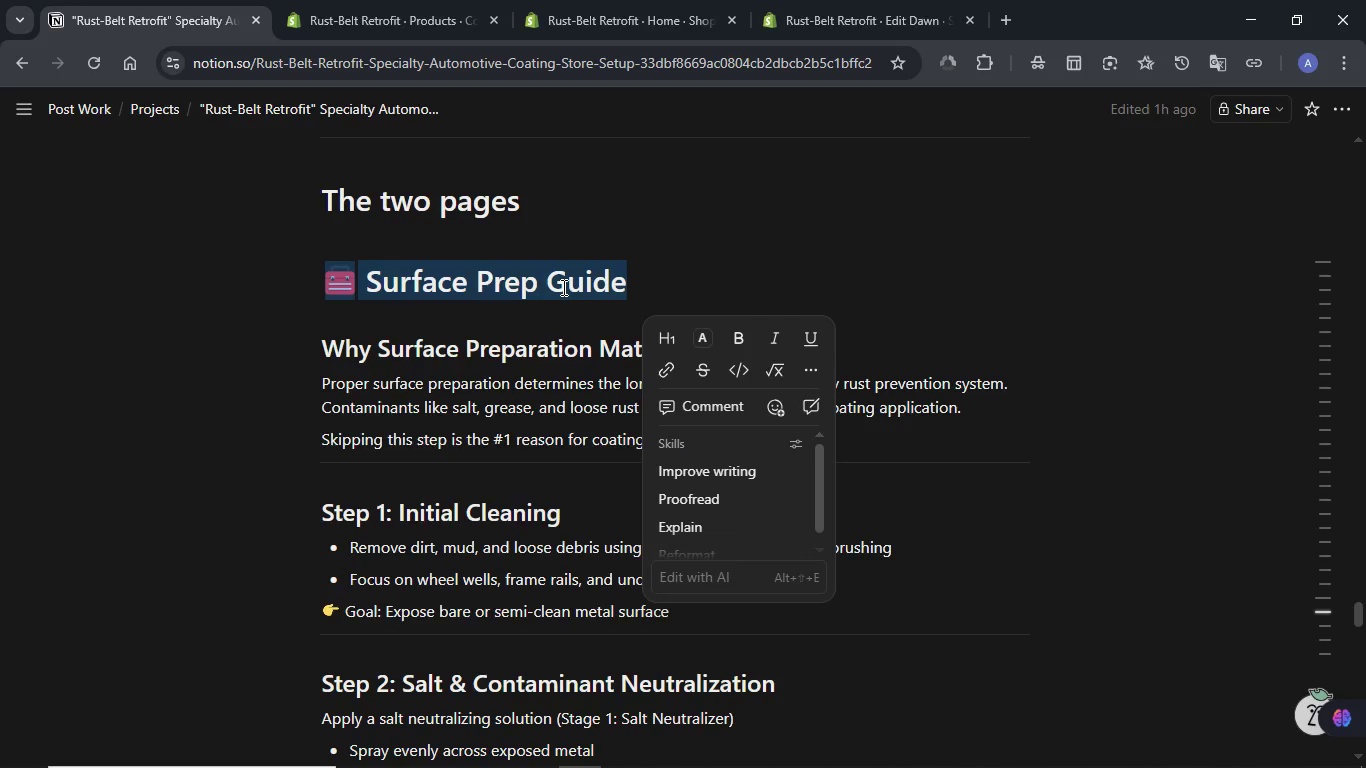 
key(Meta+V)
 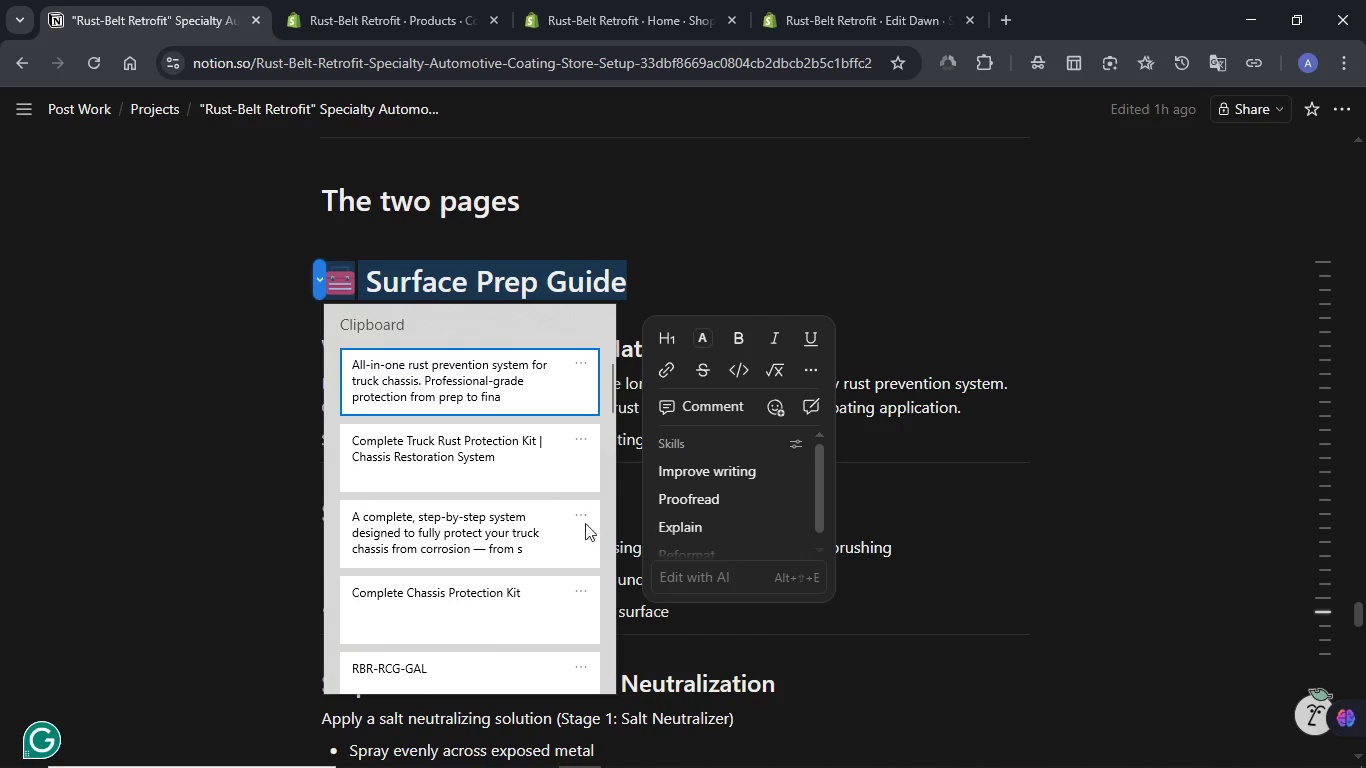 
left_click([639, 605])
 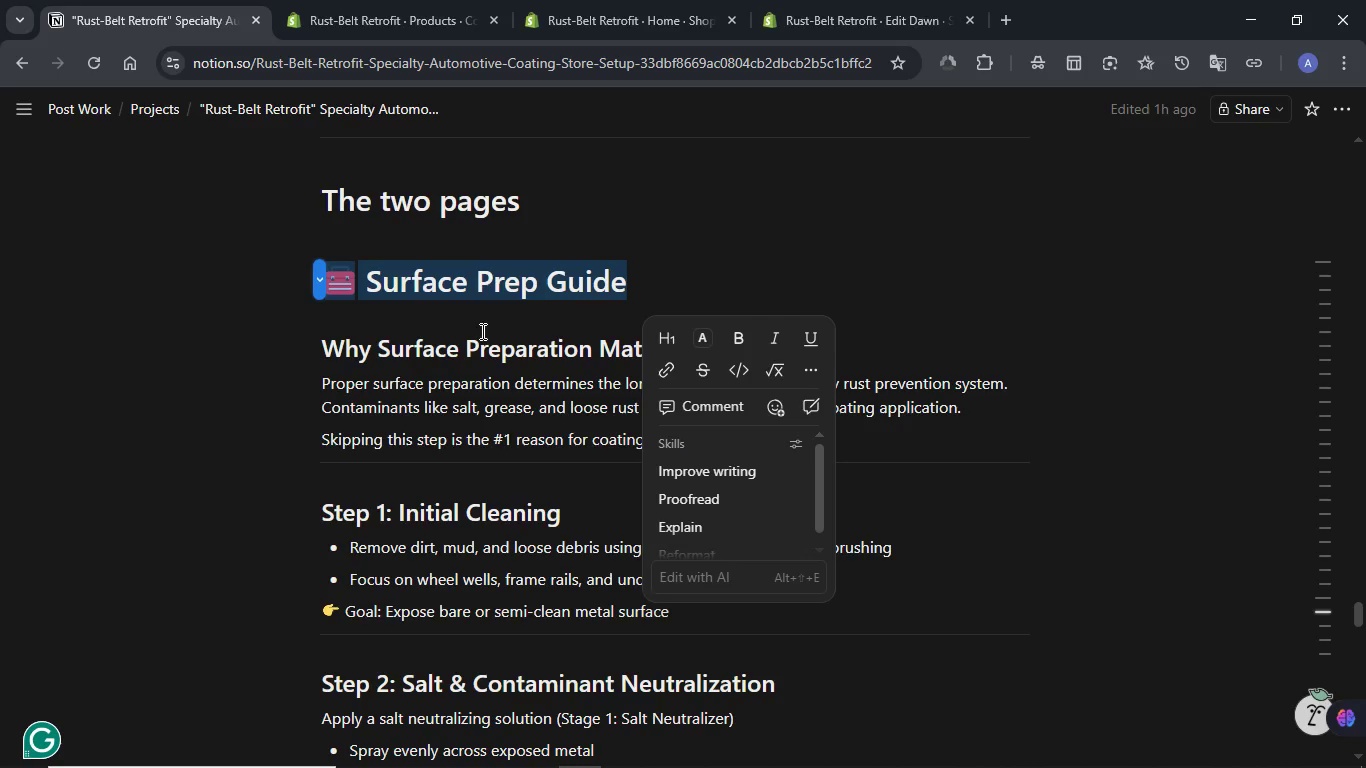 
left_click([483, 344])
 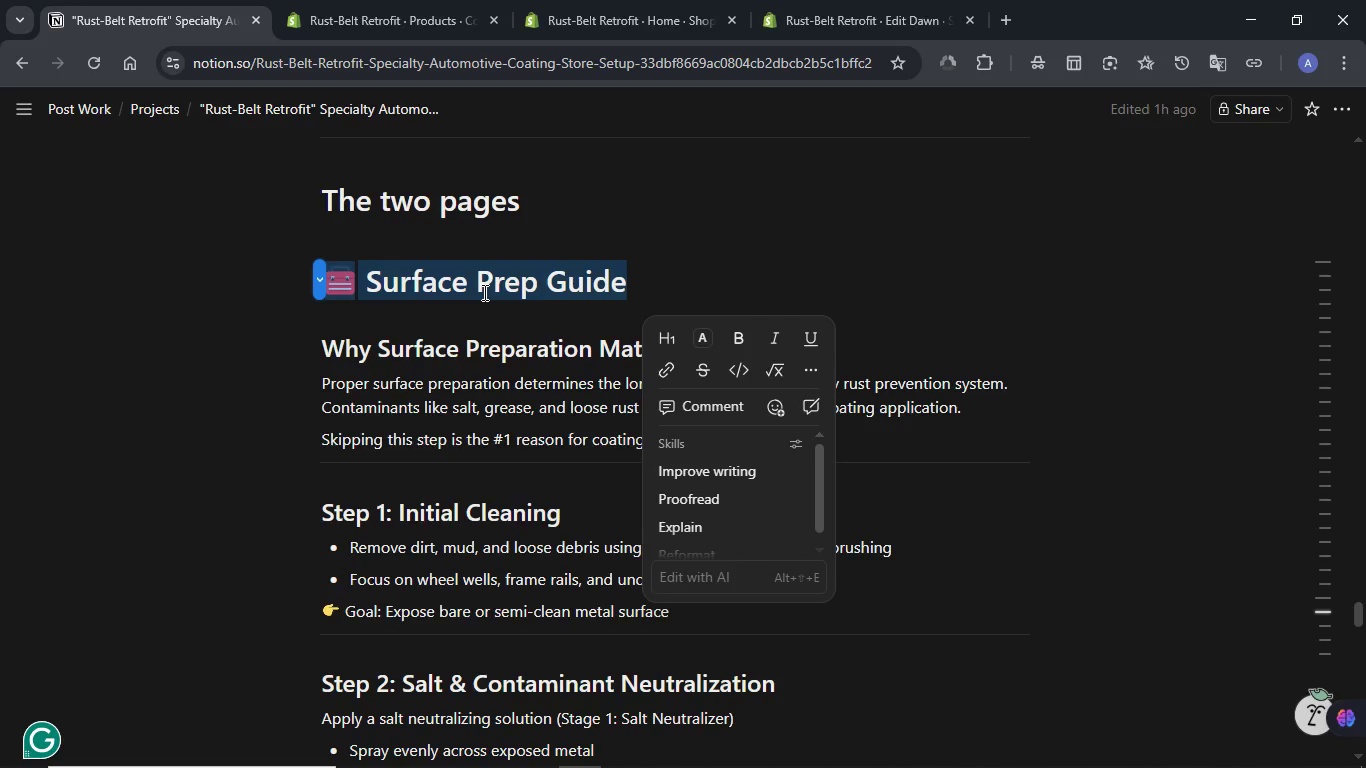 
left_click([483, 292])
 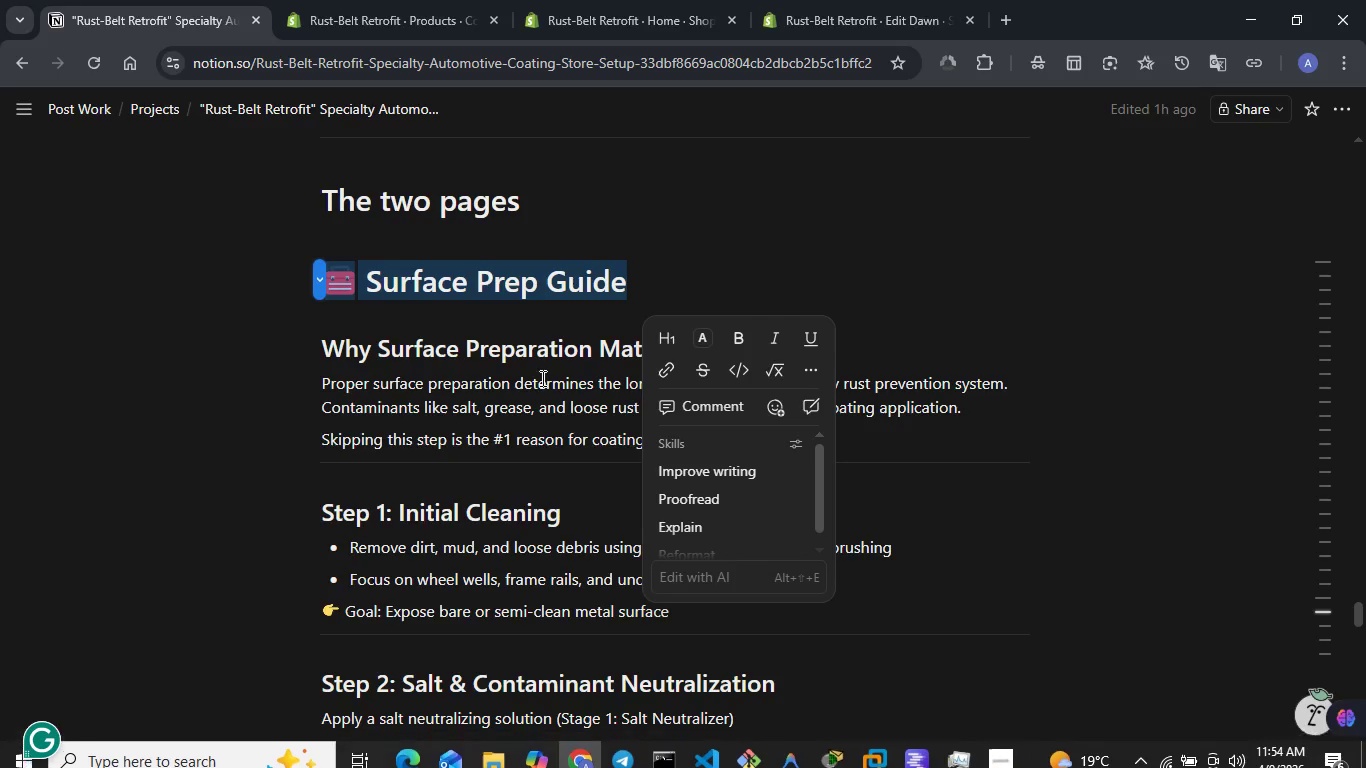 
key(Meta+V)
 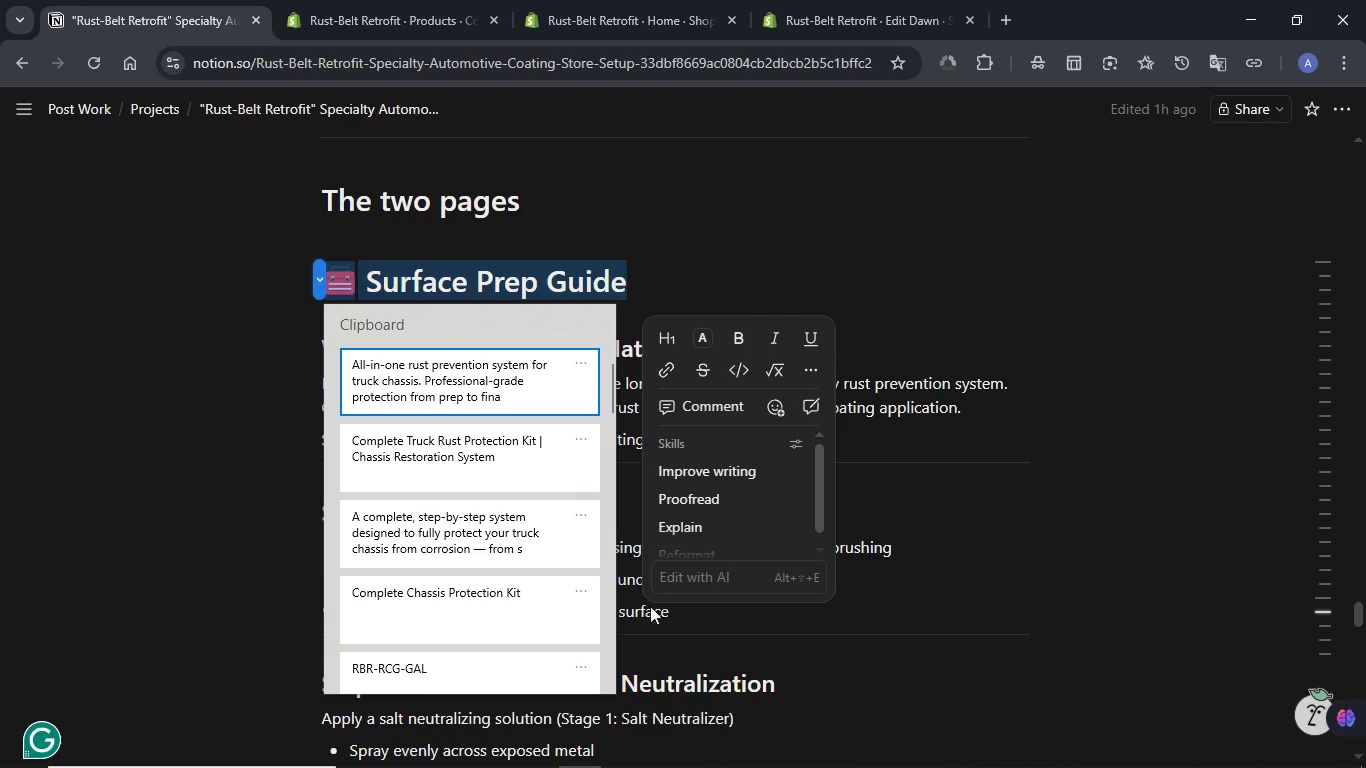 
left_click([658, 625])
 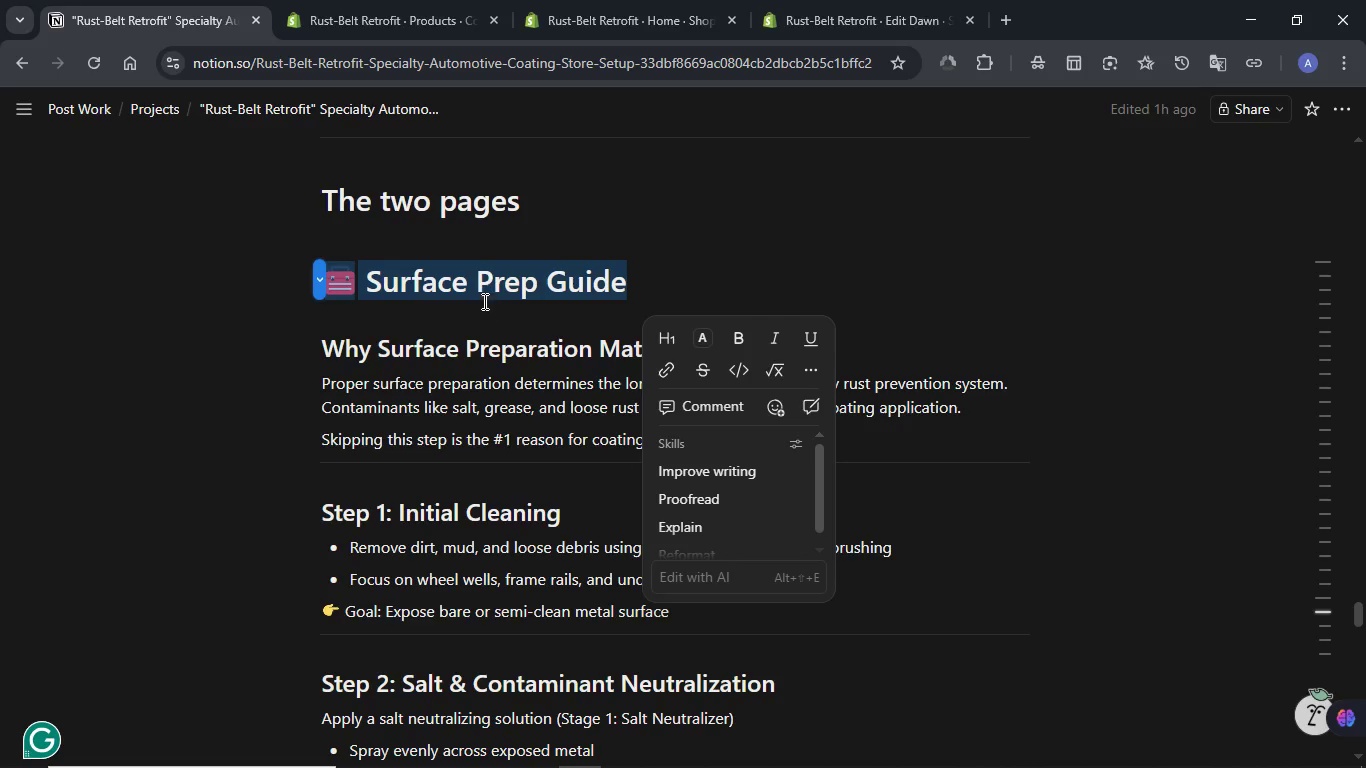 
left_click([479, 289])
 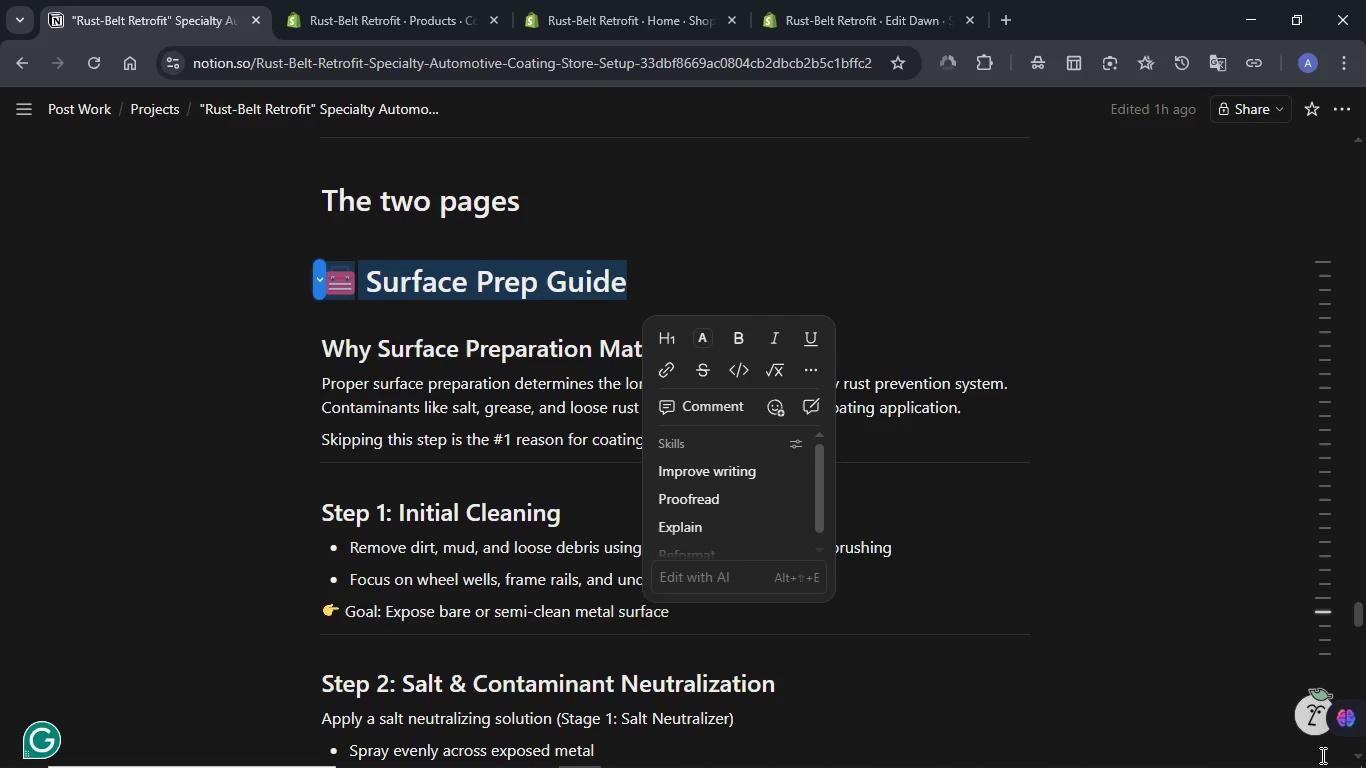 
left_click([1365, 762])
 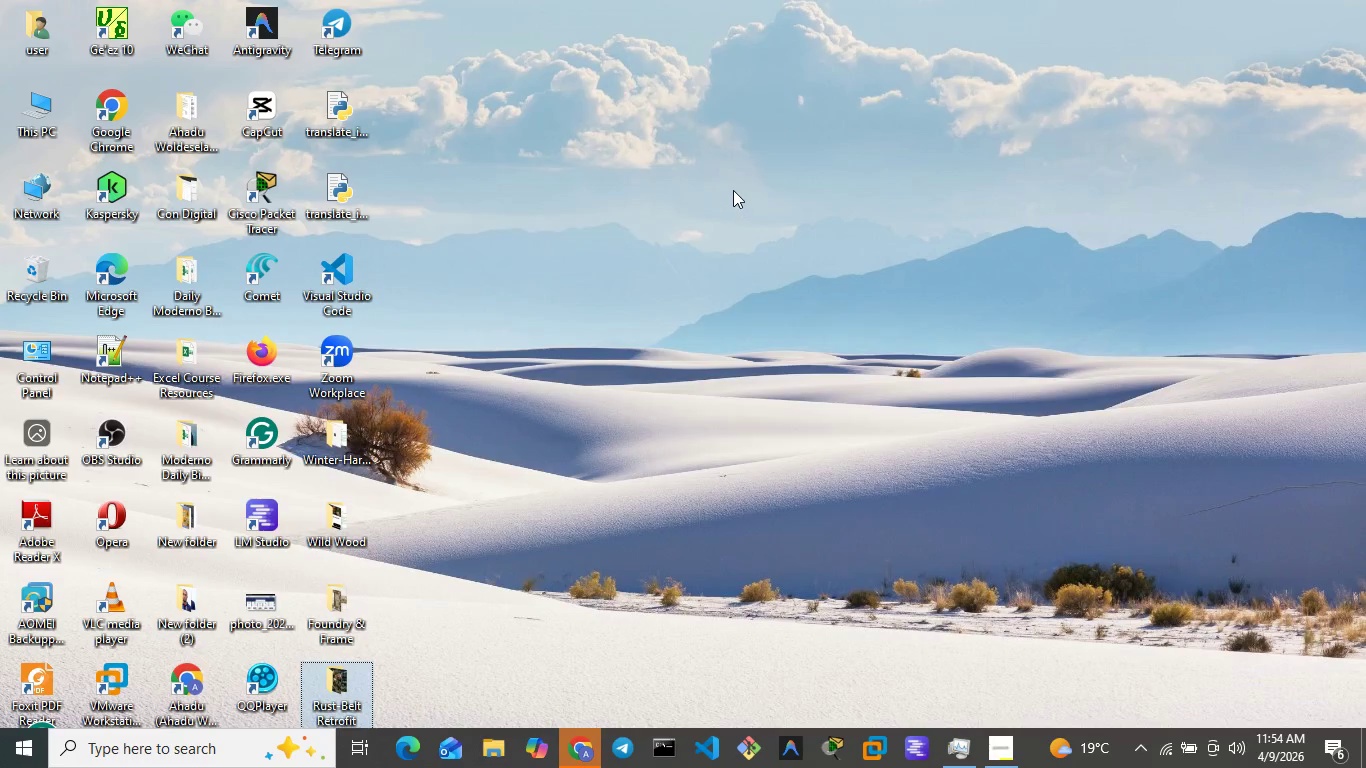 
right_click([733, 190])
 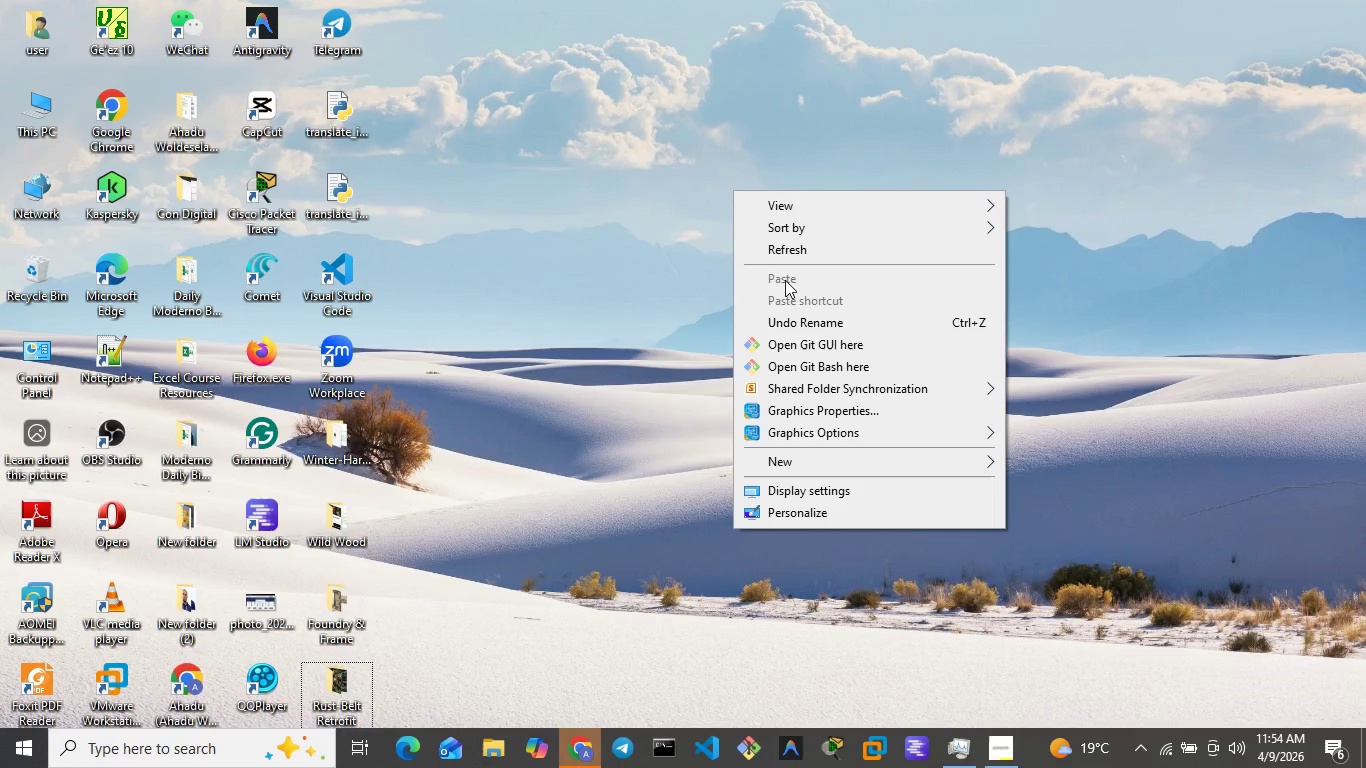 
left_click([786, 254])
 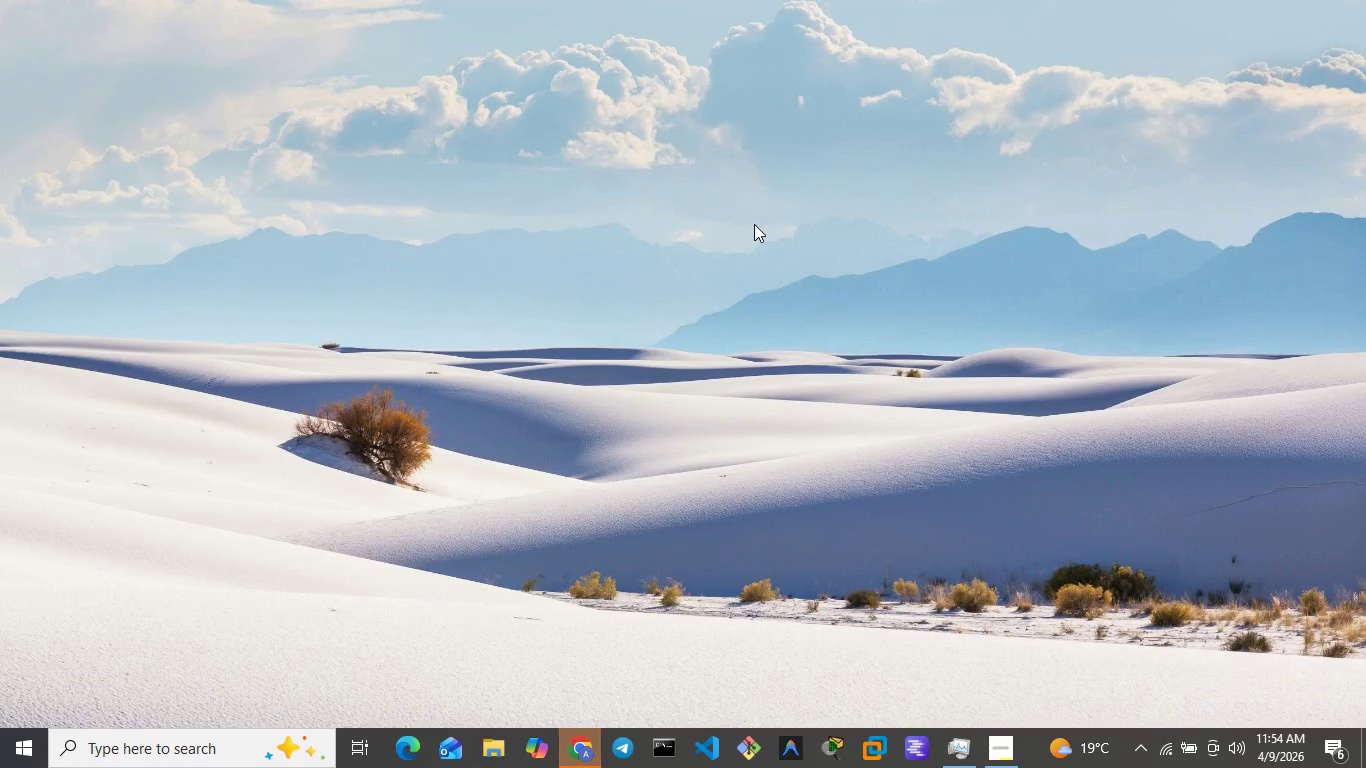 
right_click([754, 224])
 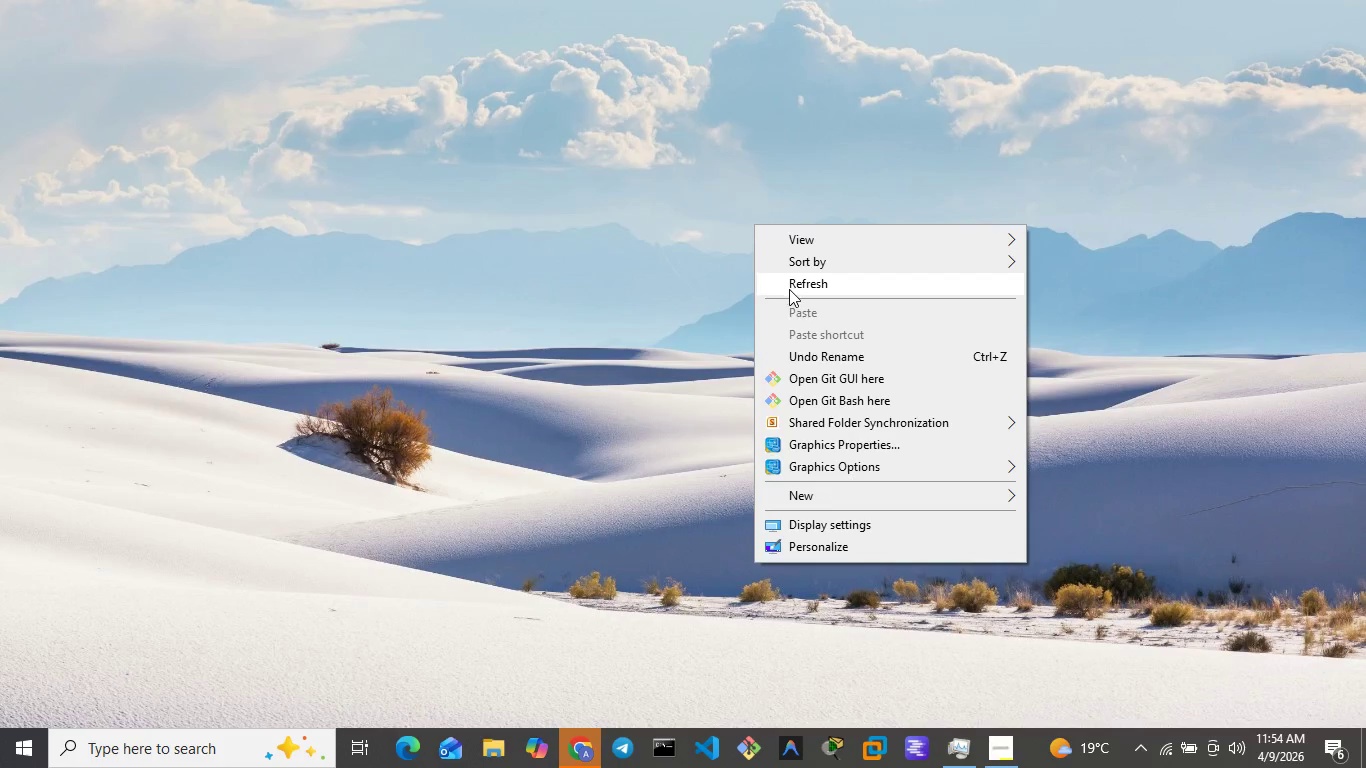 
left_click([789, 289])
 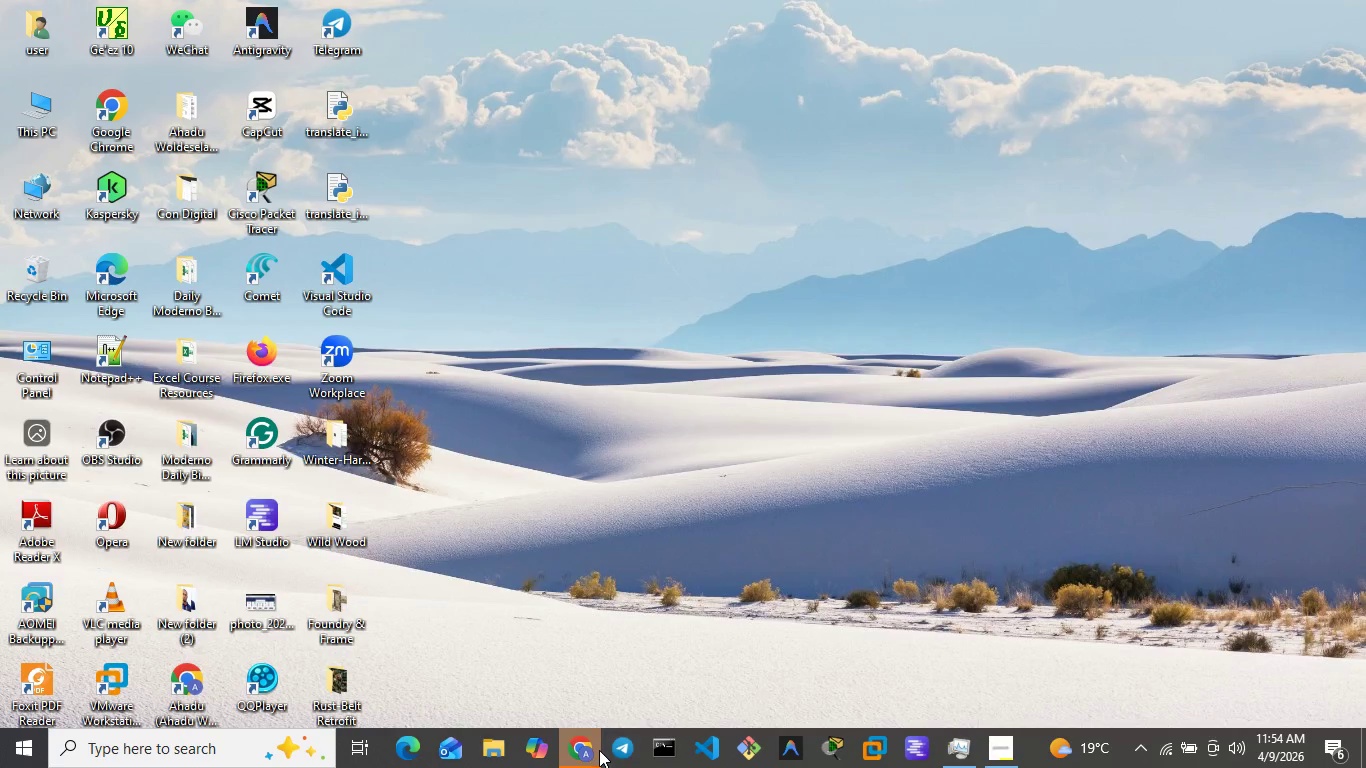 
left_click([596, 750])
 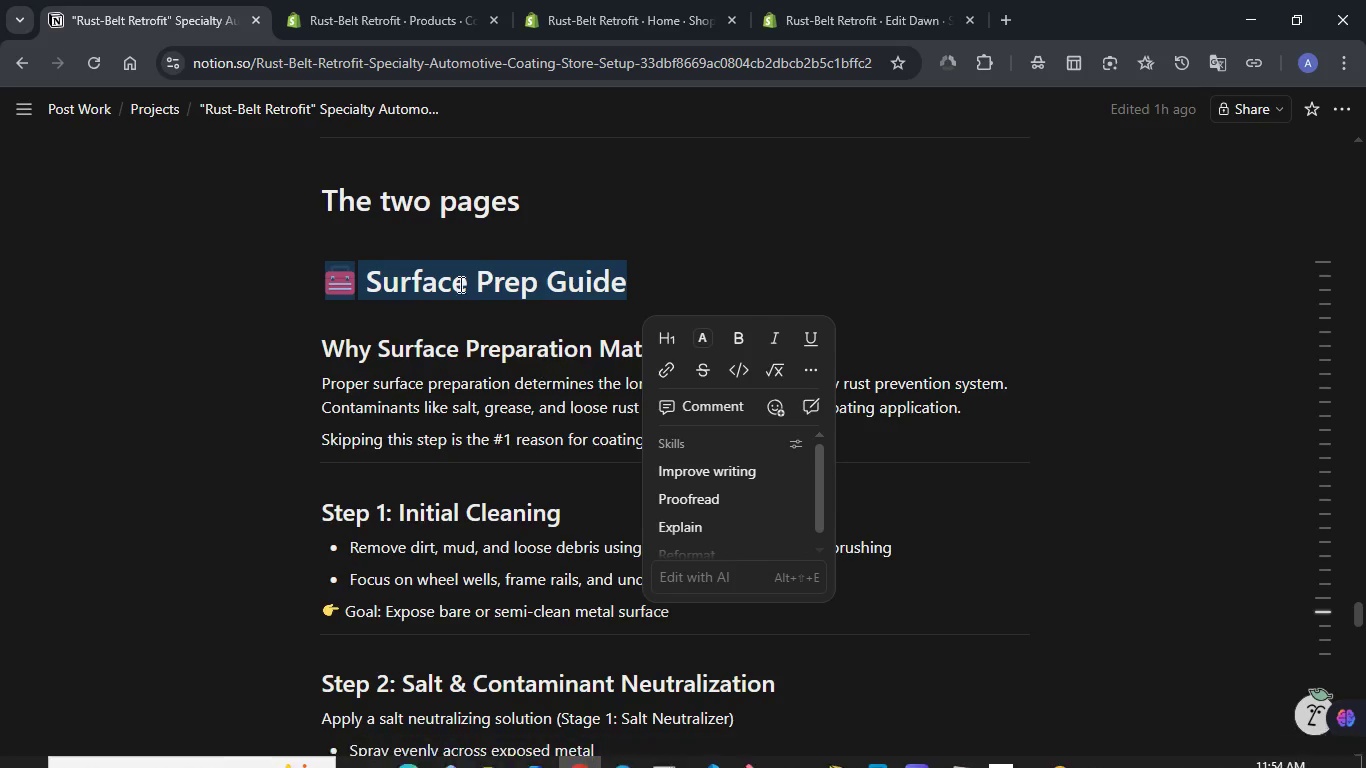 
left_click([454, 280])
 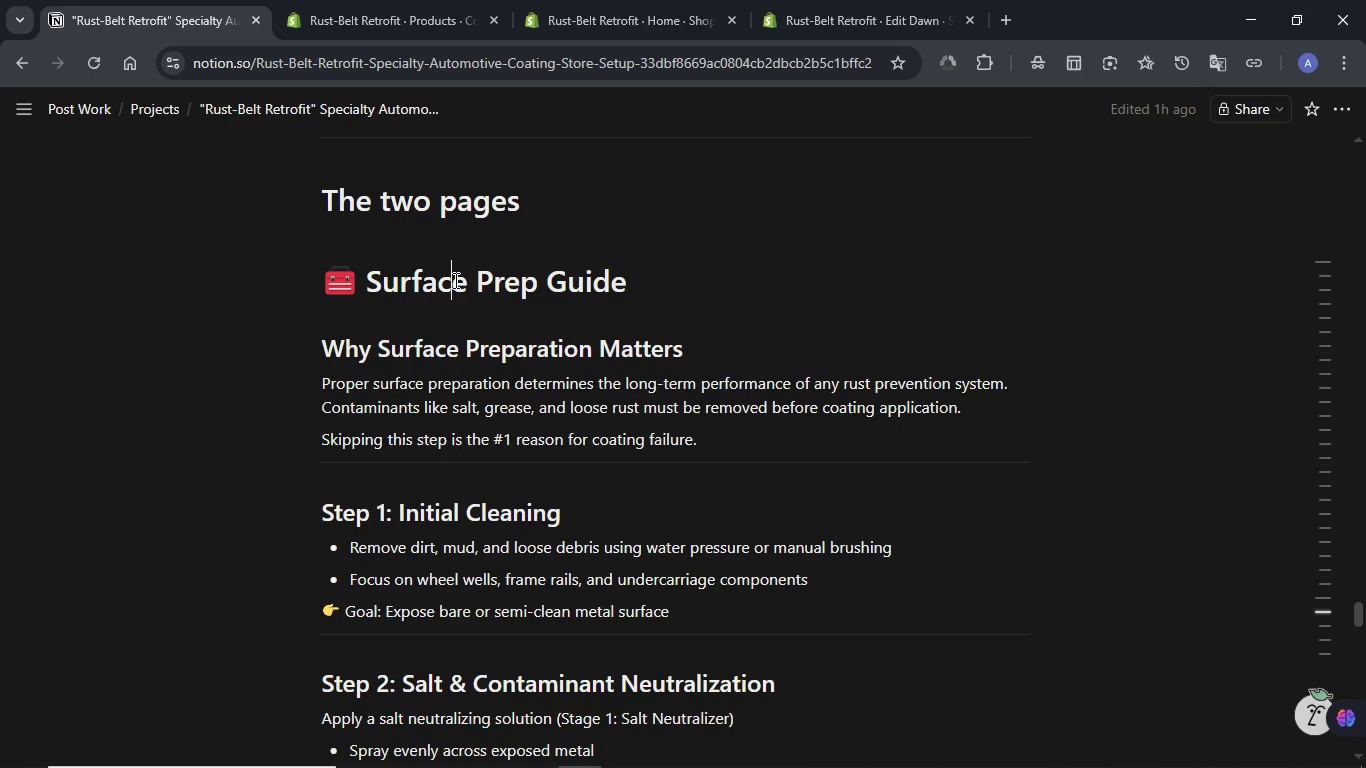 
double_click([454, 280])
 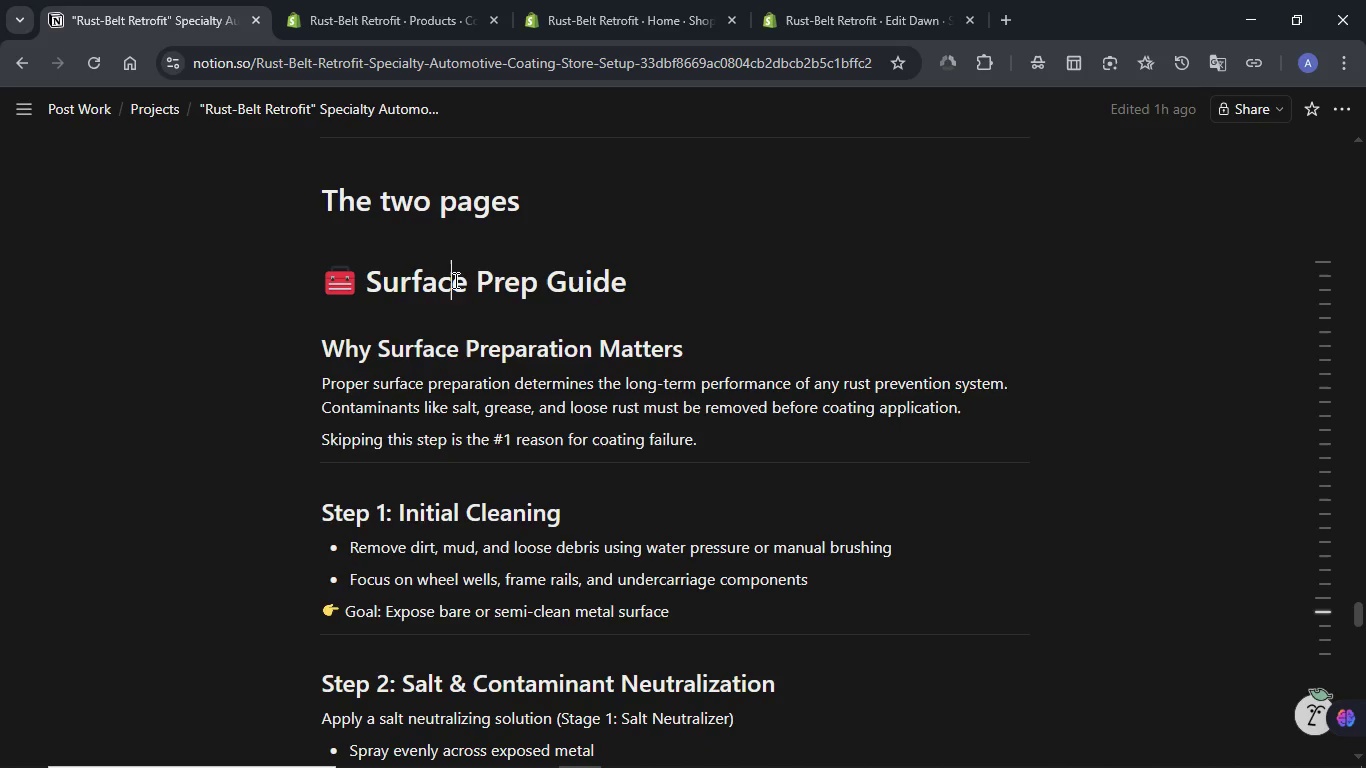 
triple_click([454, 280])
 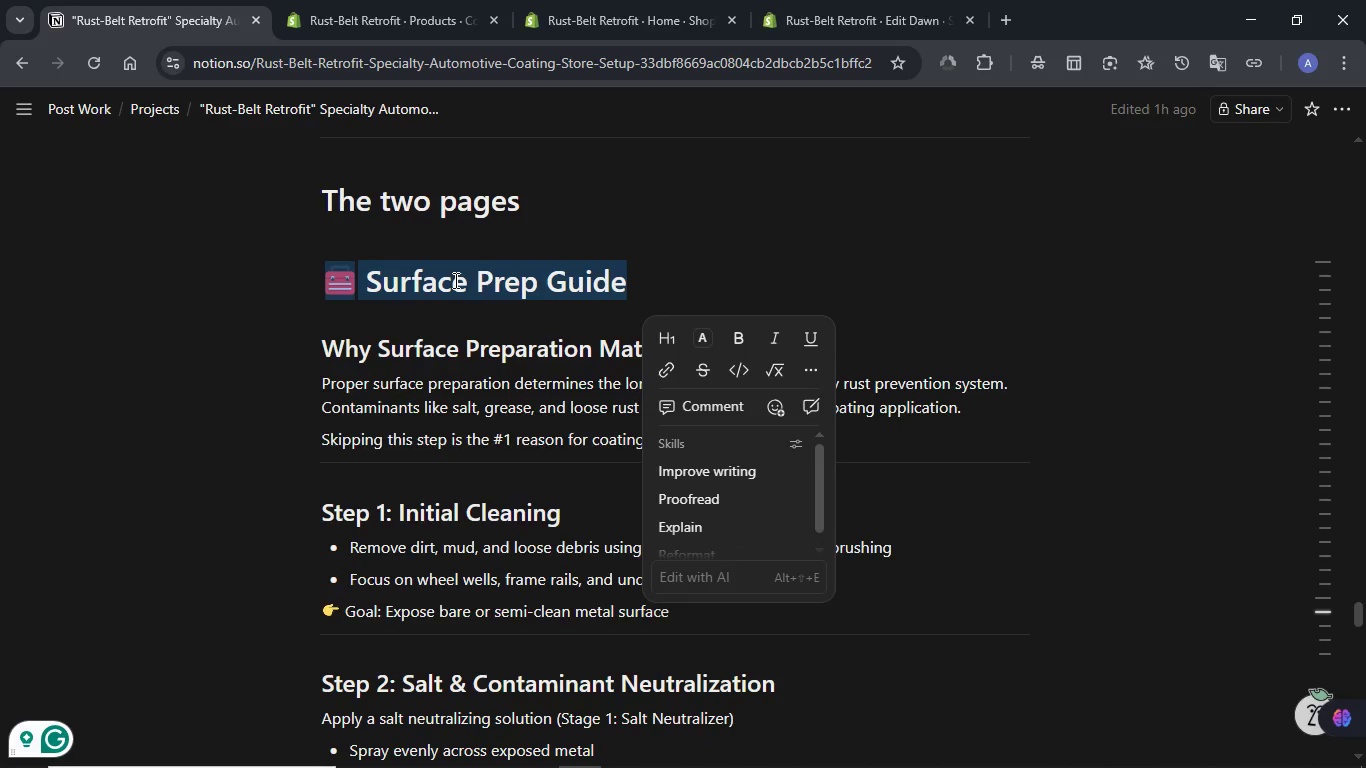 
key(Control+C)
 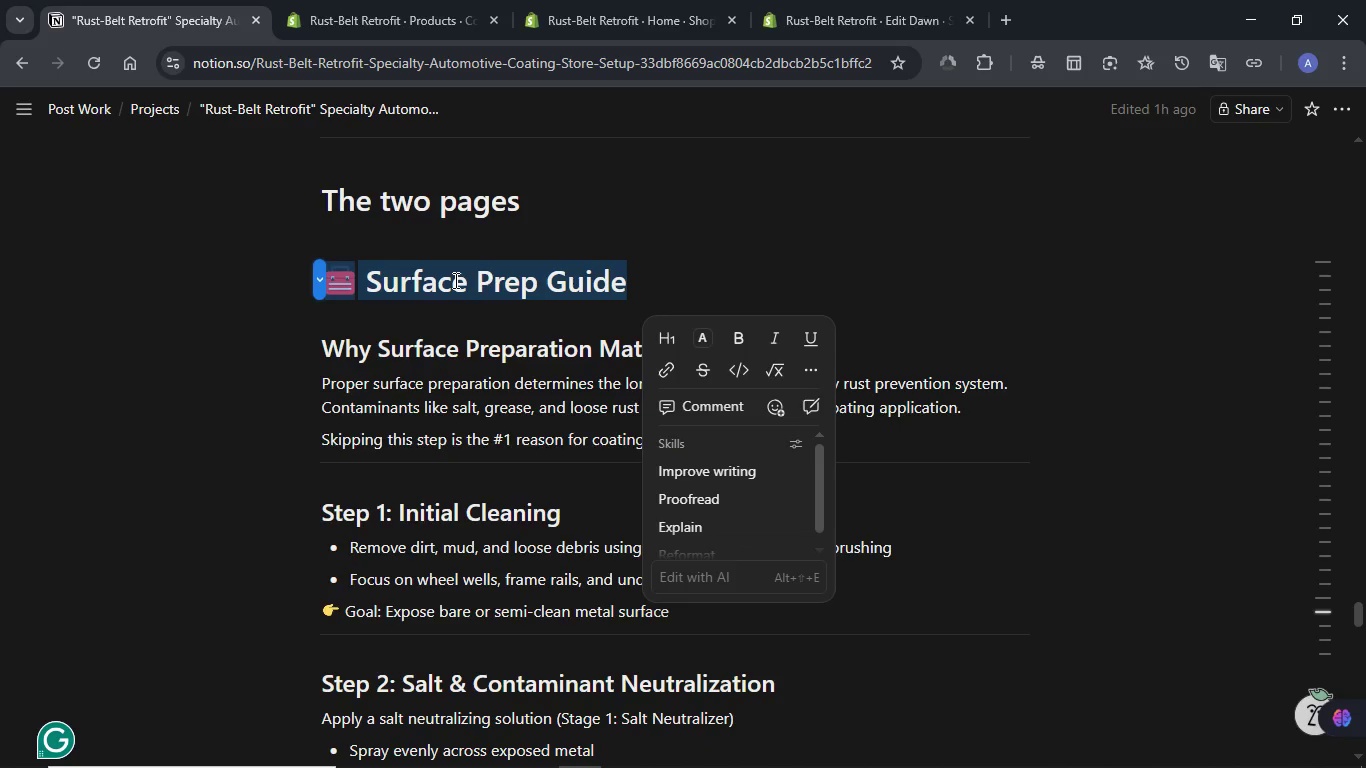 
key(Control+Meta+V)
 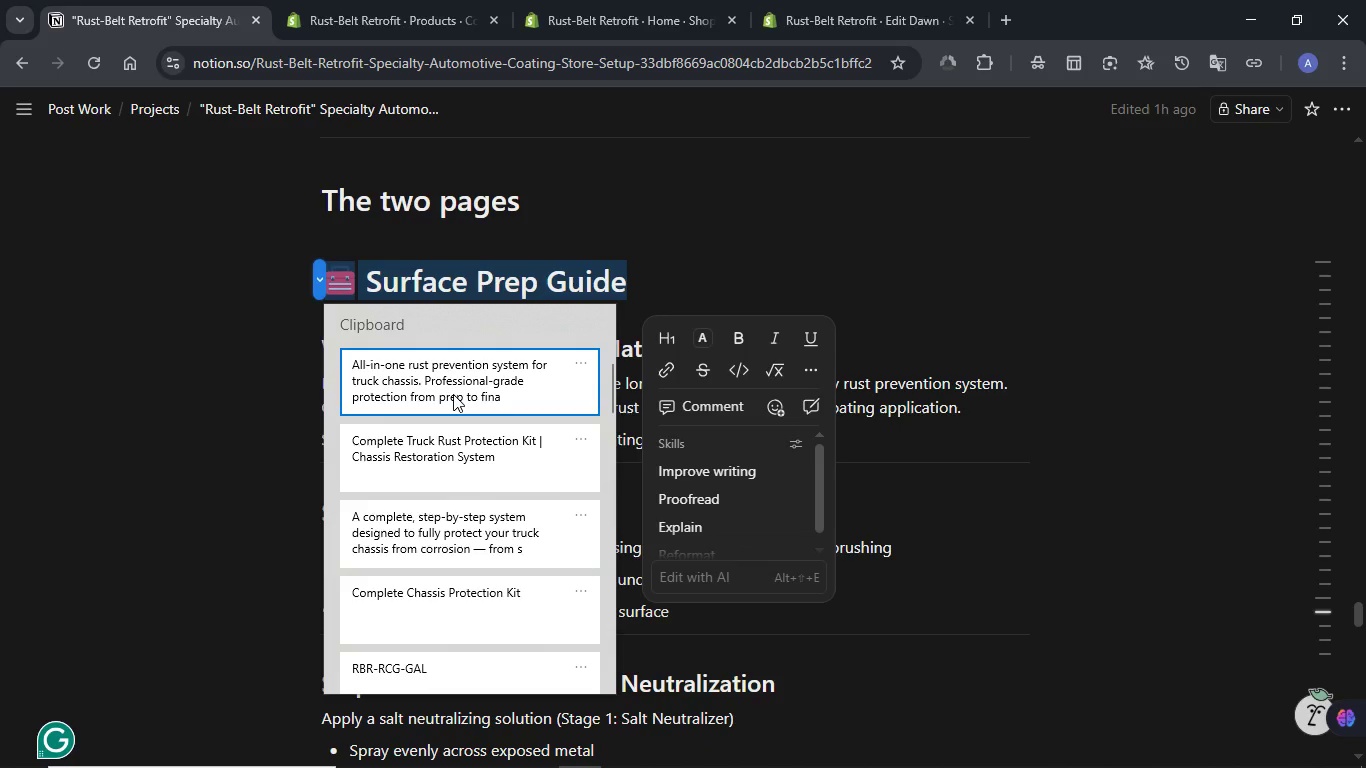 
scroll: coordinate [454, 397], scroll_direction: up, amount: 8.0
 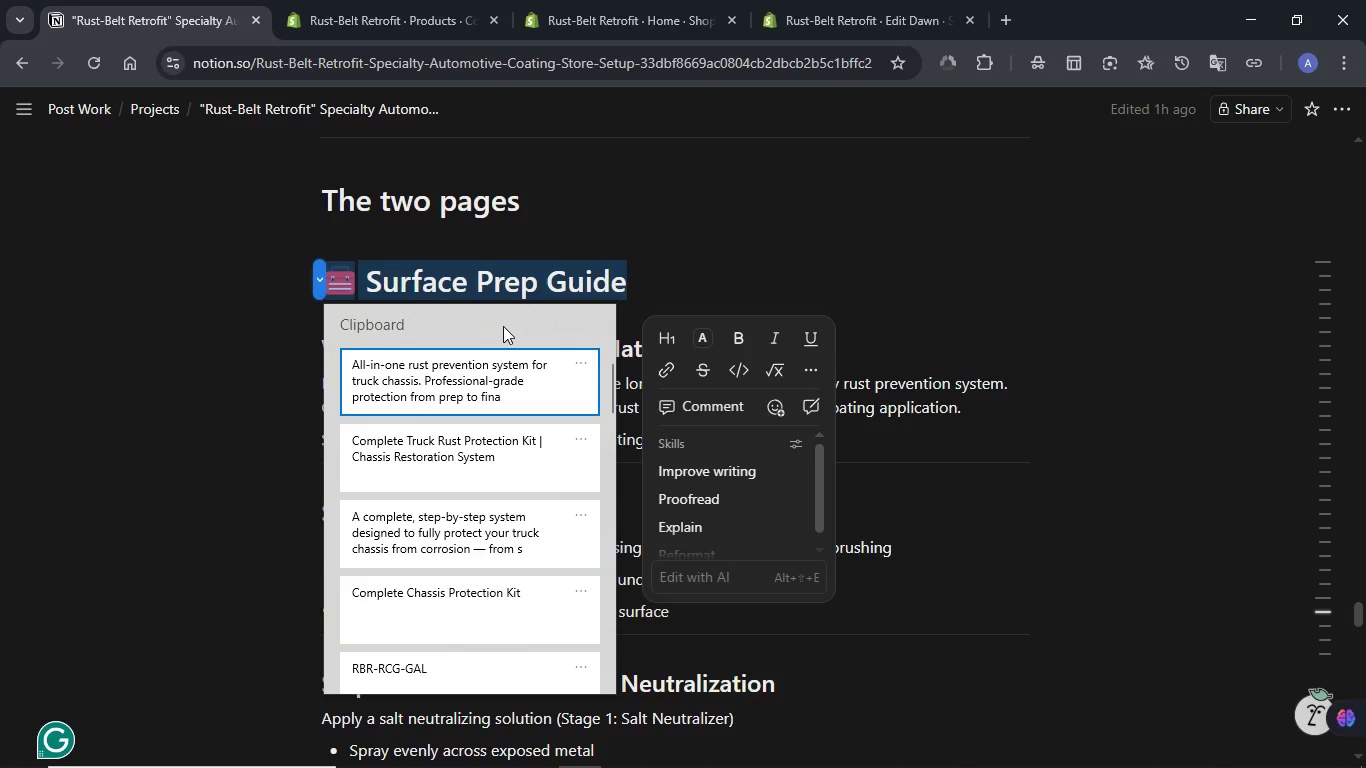 
left_click([503, 326])
 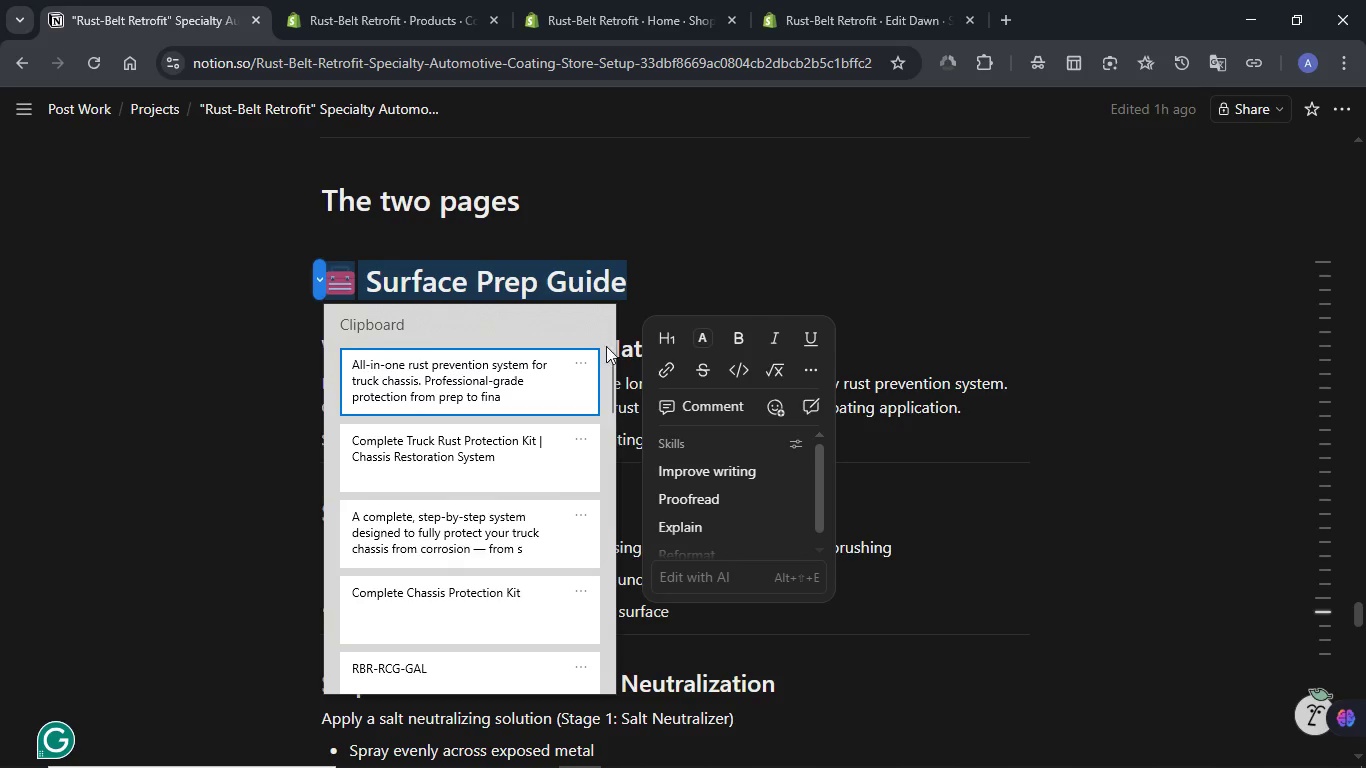 
left_click([607, 346])
 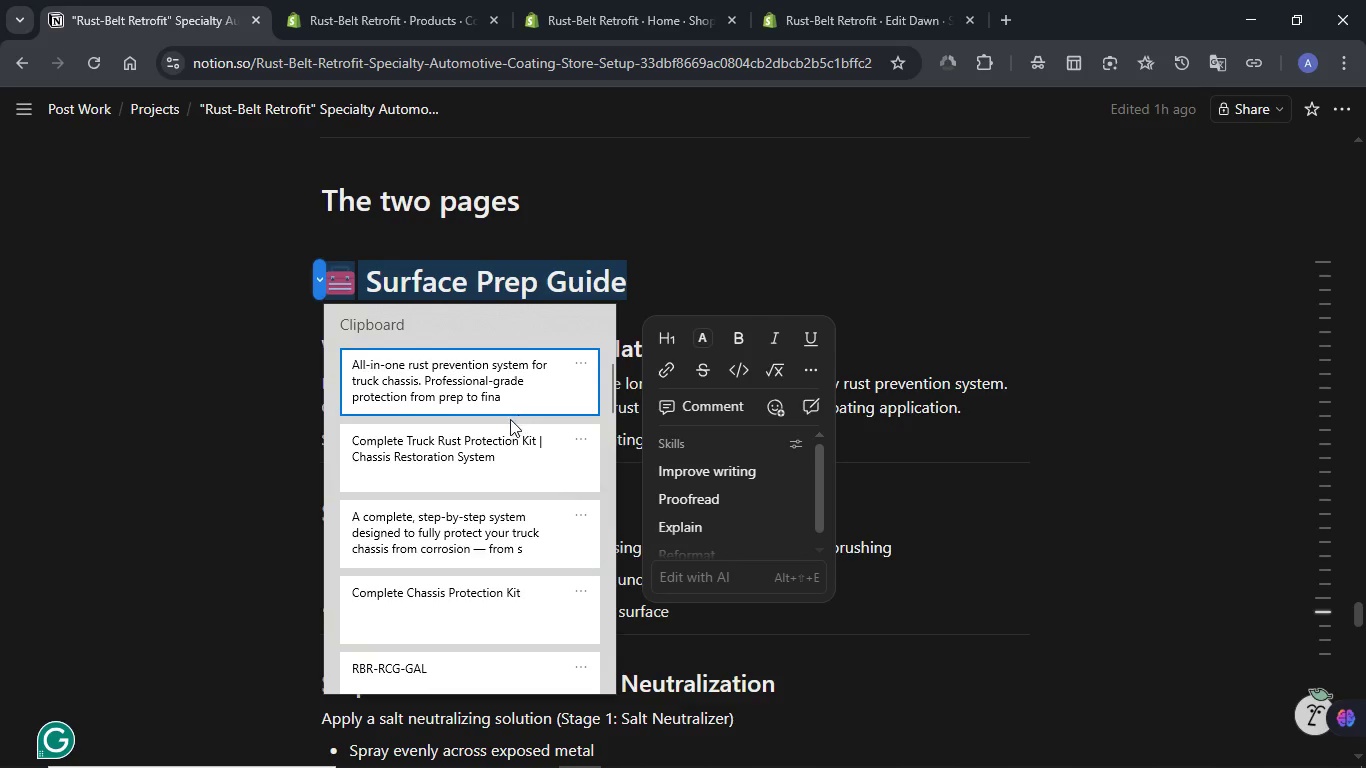 
scroll: coordinate [510, 420], scroll_direction: down, amount: 2.0
 